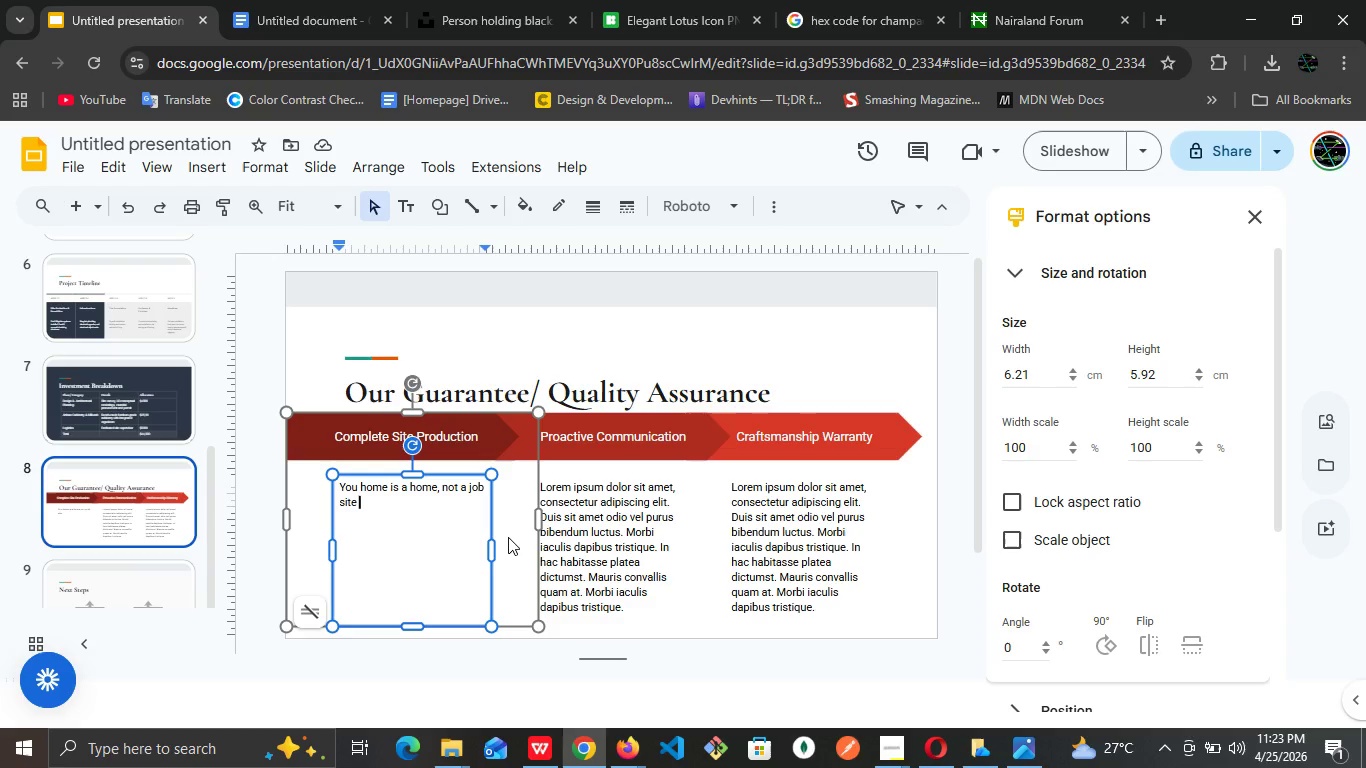 
key(Space)
 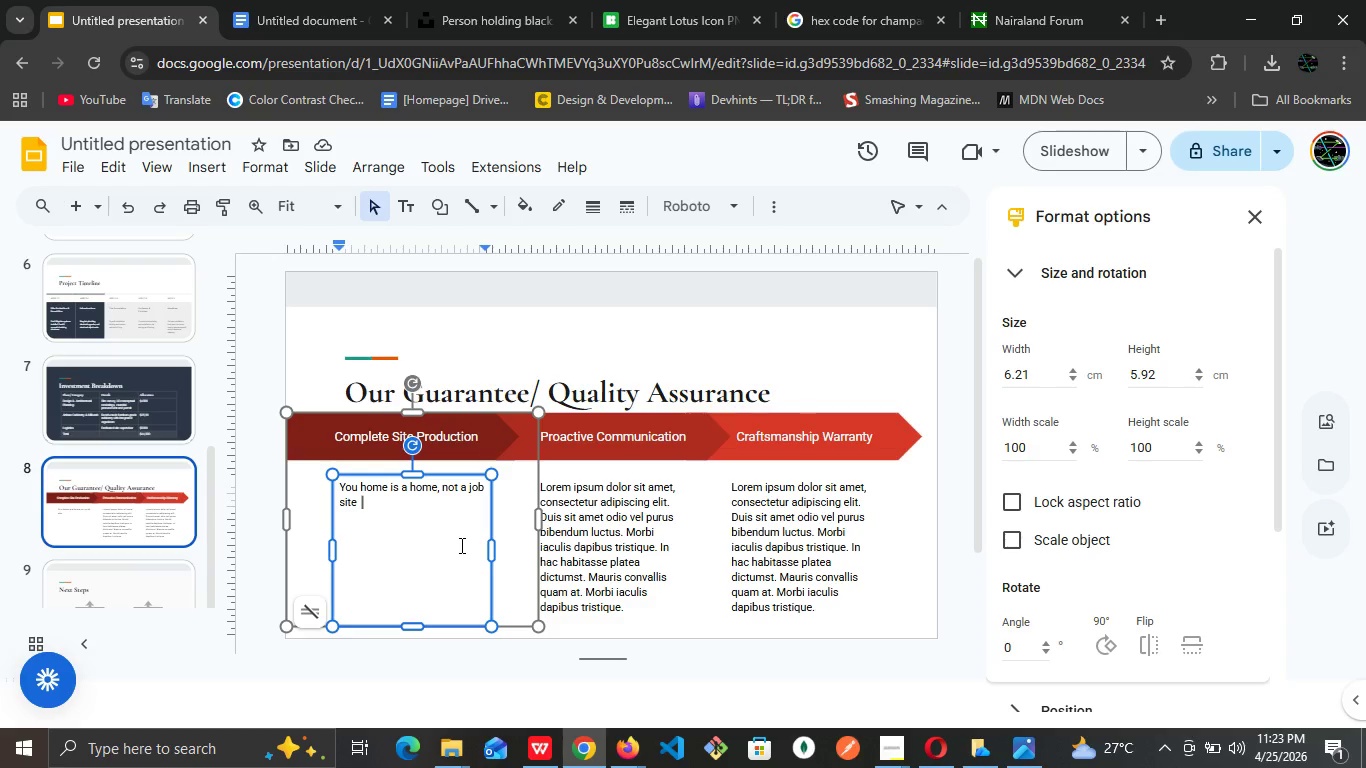 
wait(6.83)
 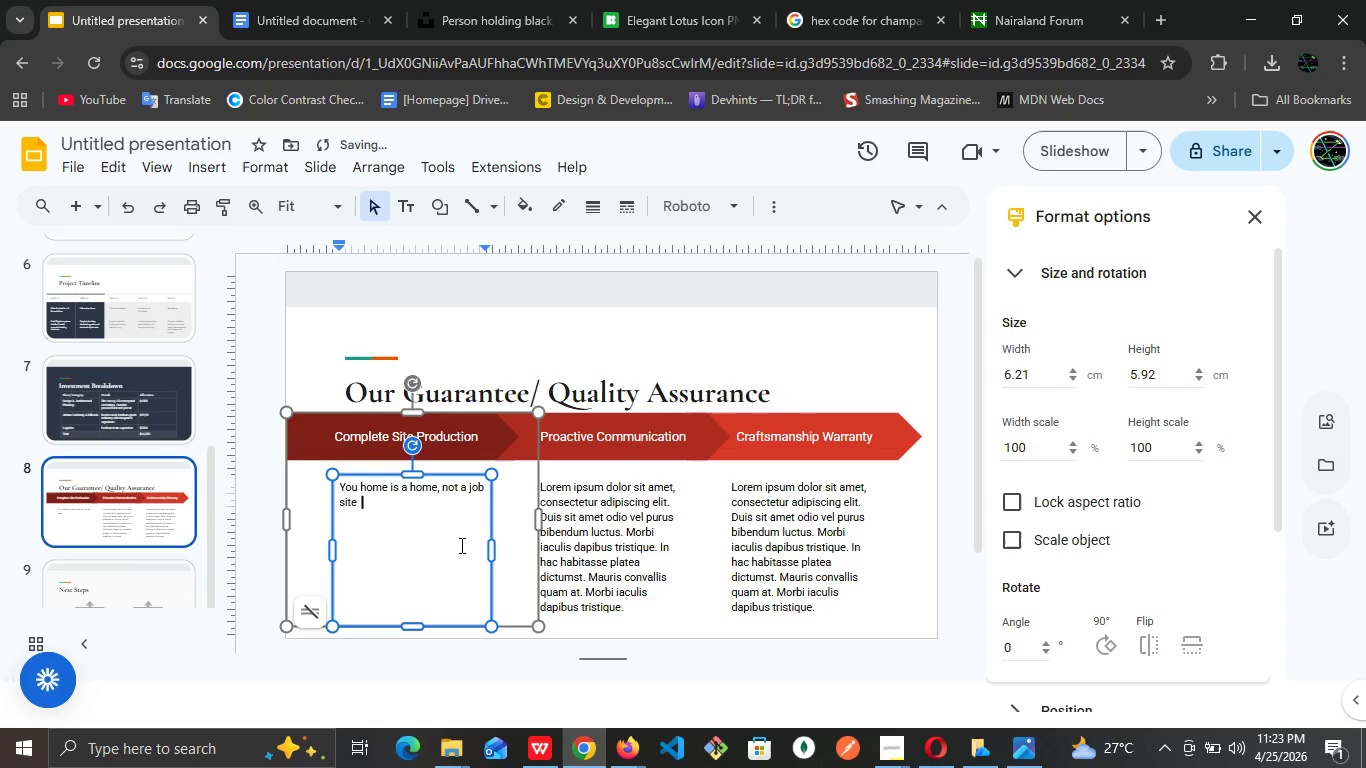 
key(Backspace)
 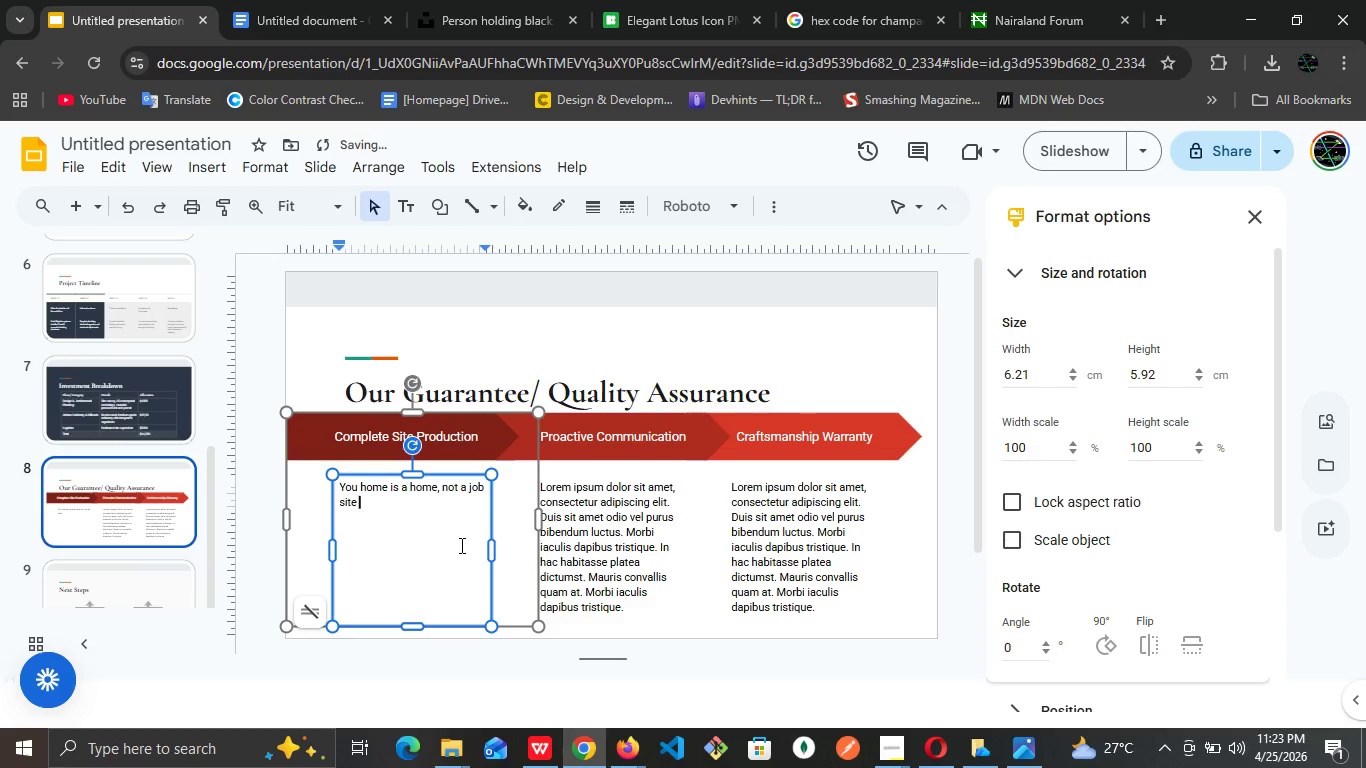 
key(Backspace)
 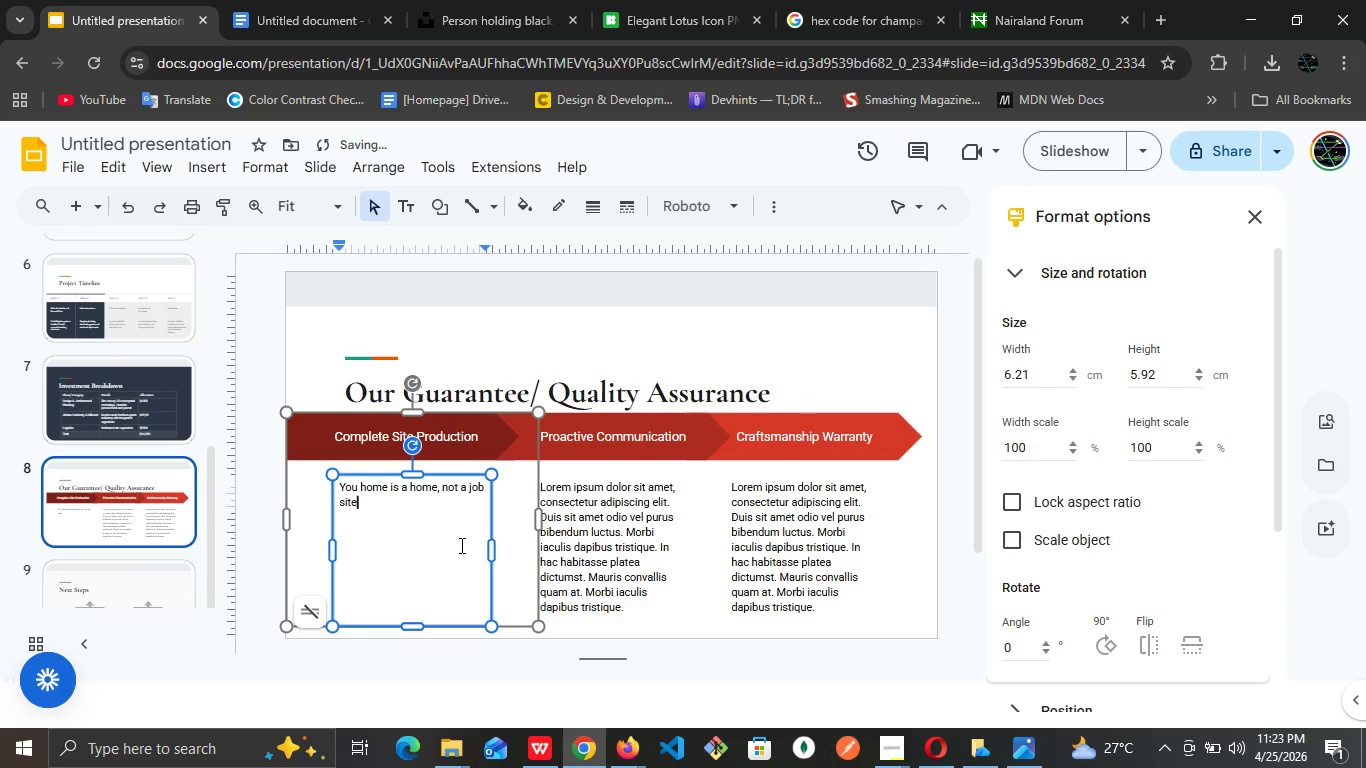 
key(Period)
 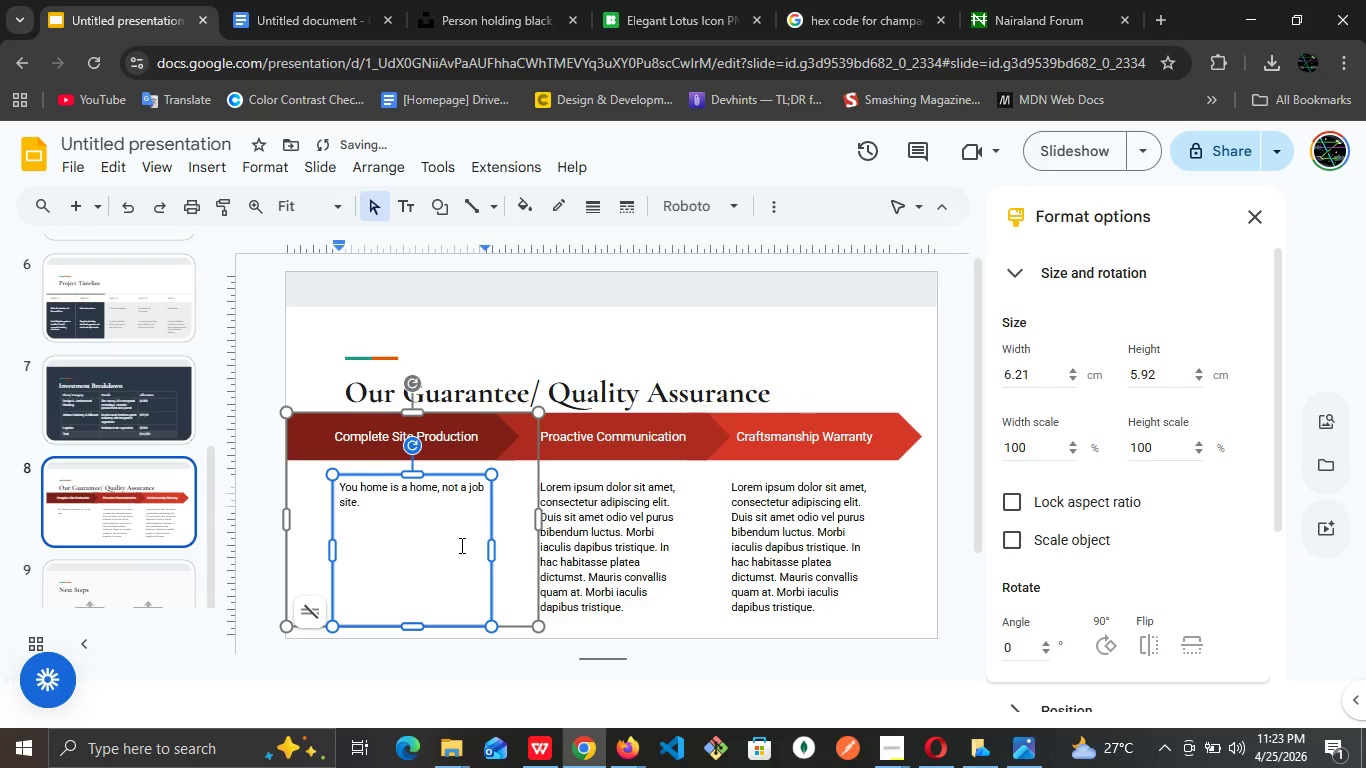 
key(Space)
 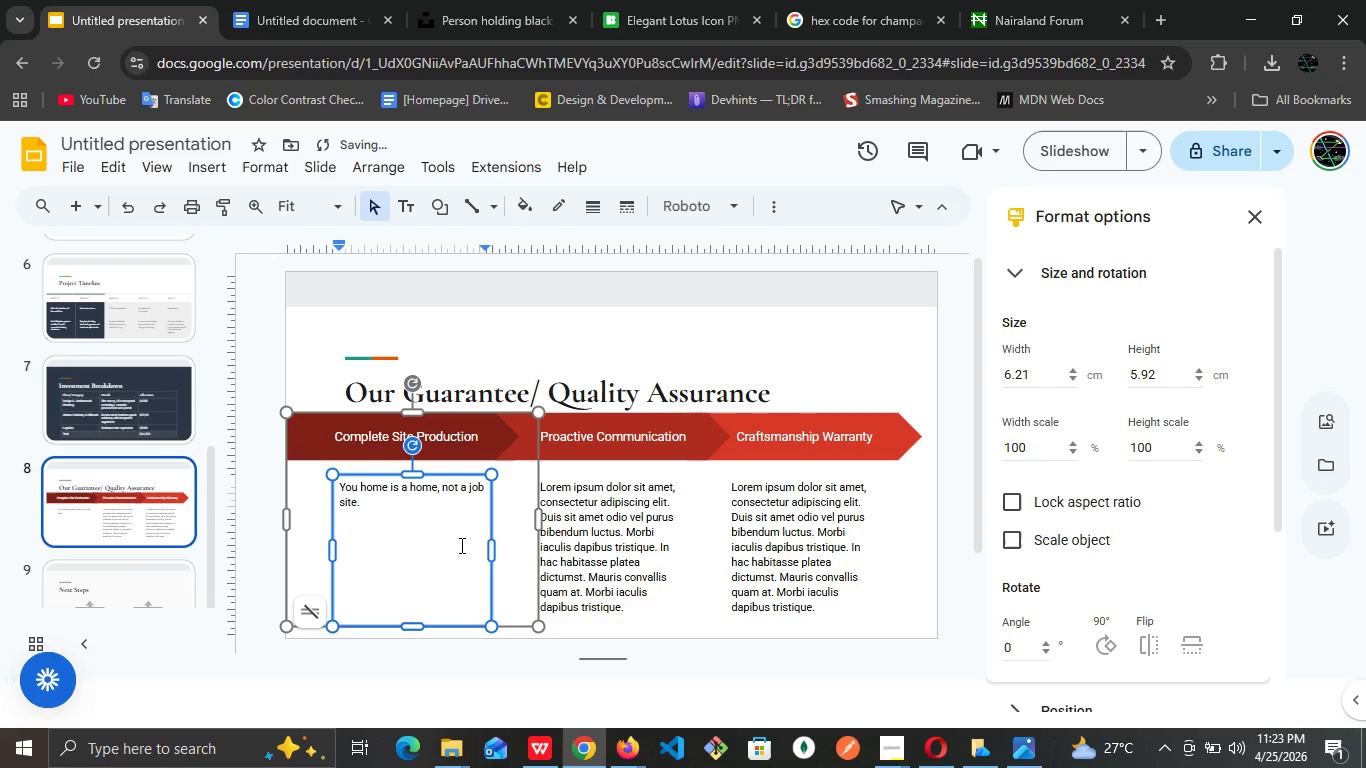 
key(CapsLock)
 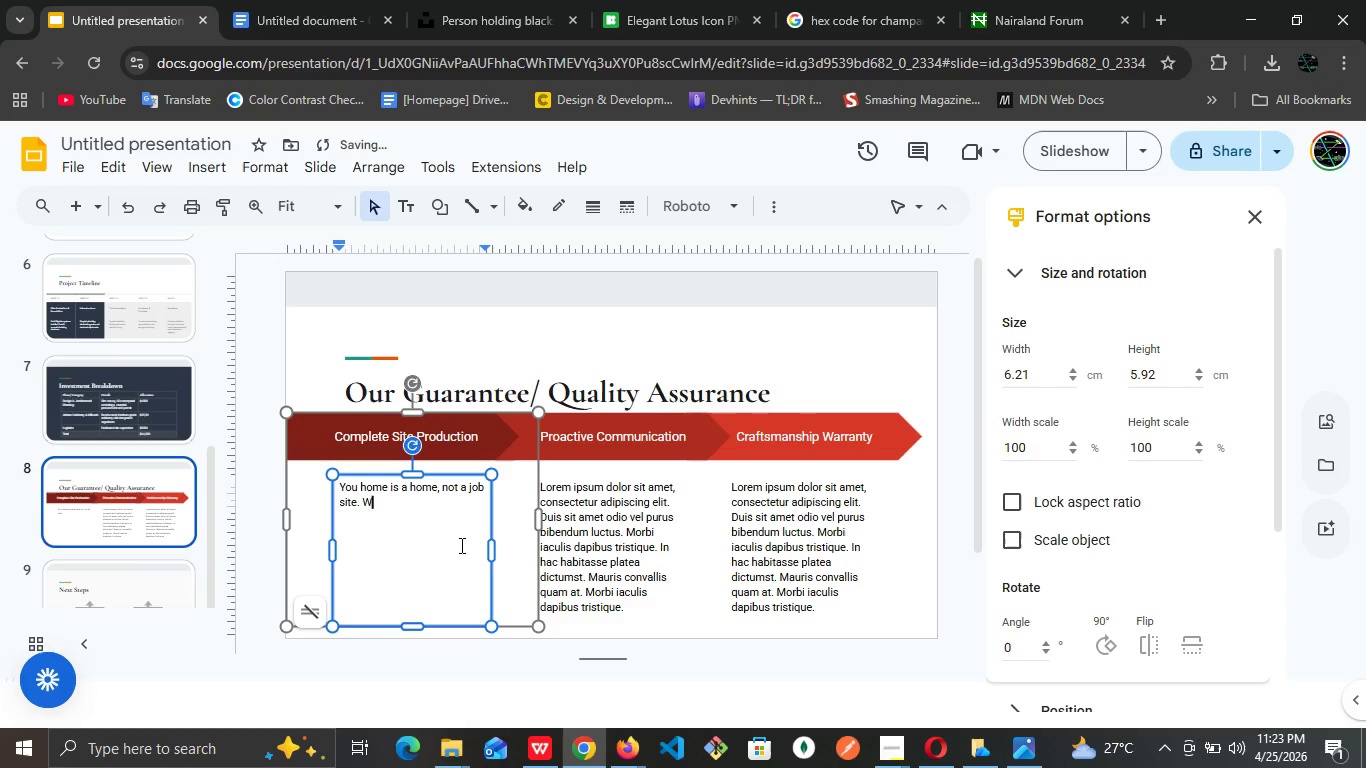 
key(W)
 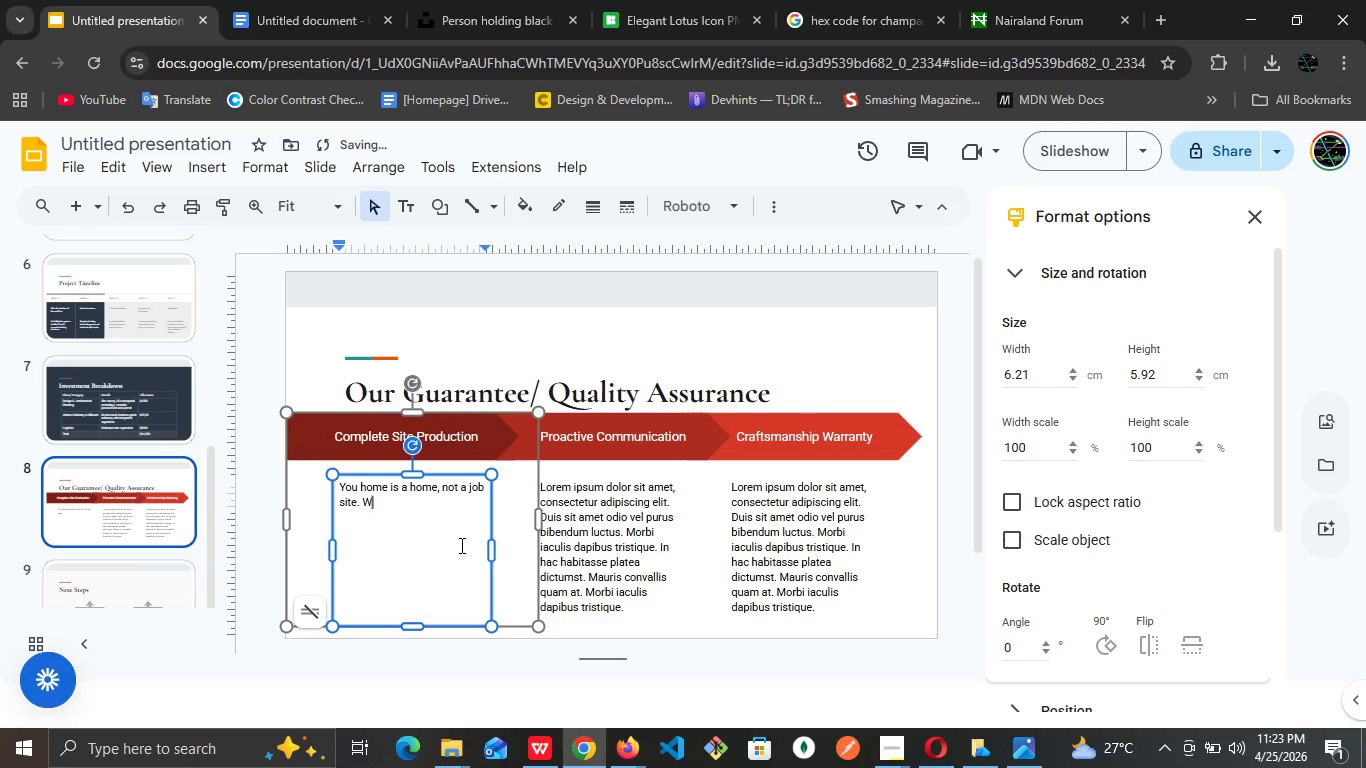 
key(CapsLock)
 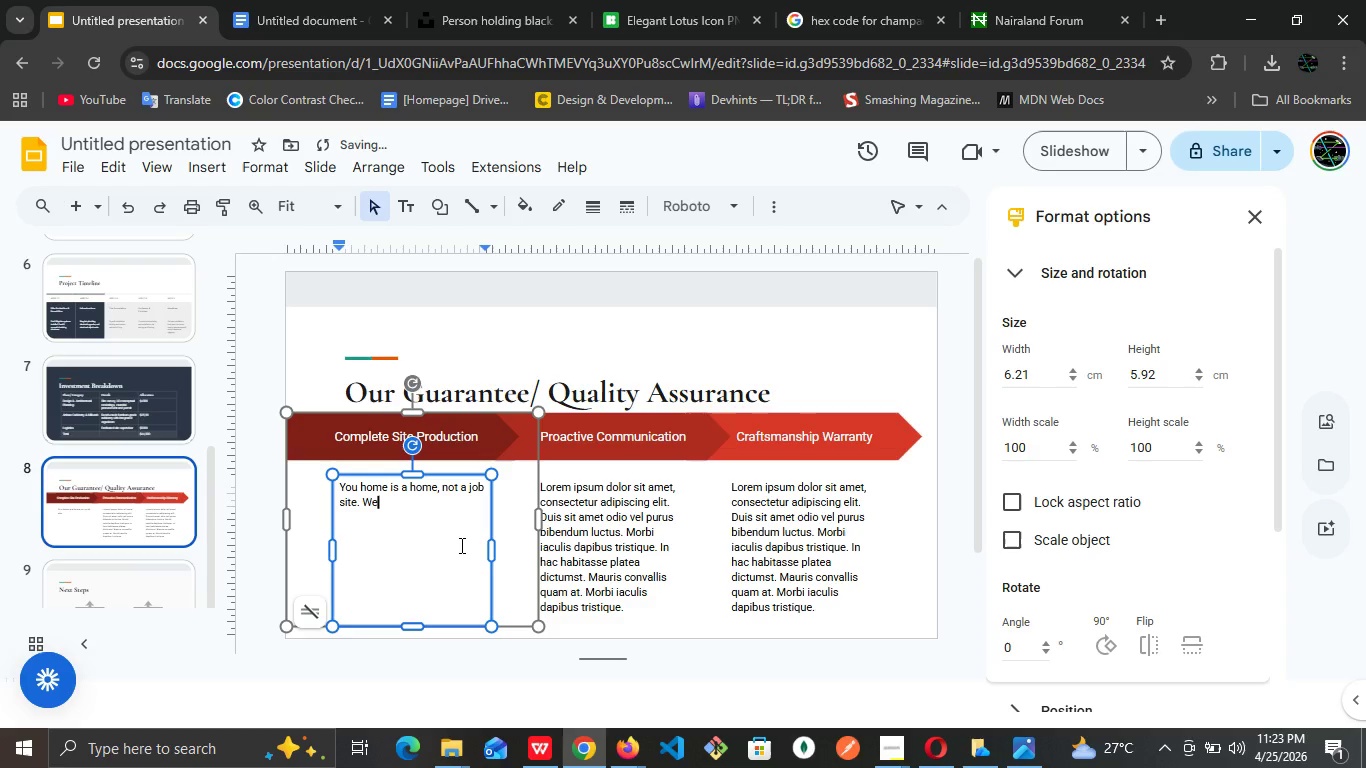 
key(E)
 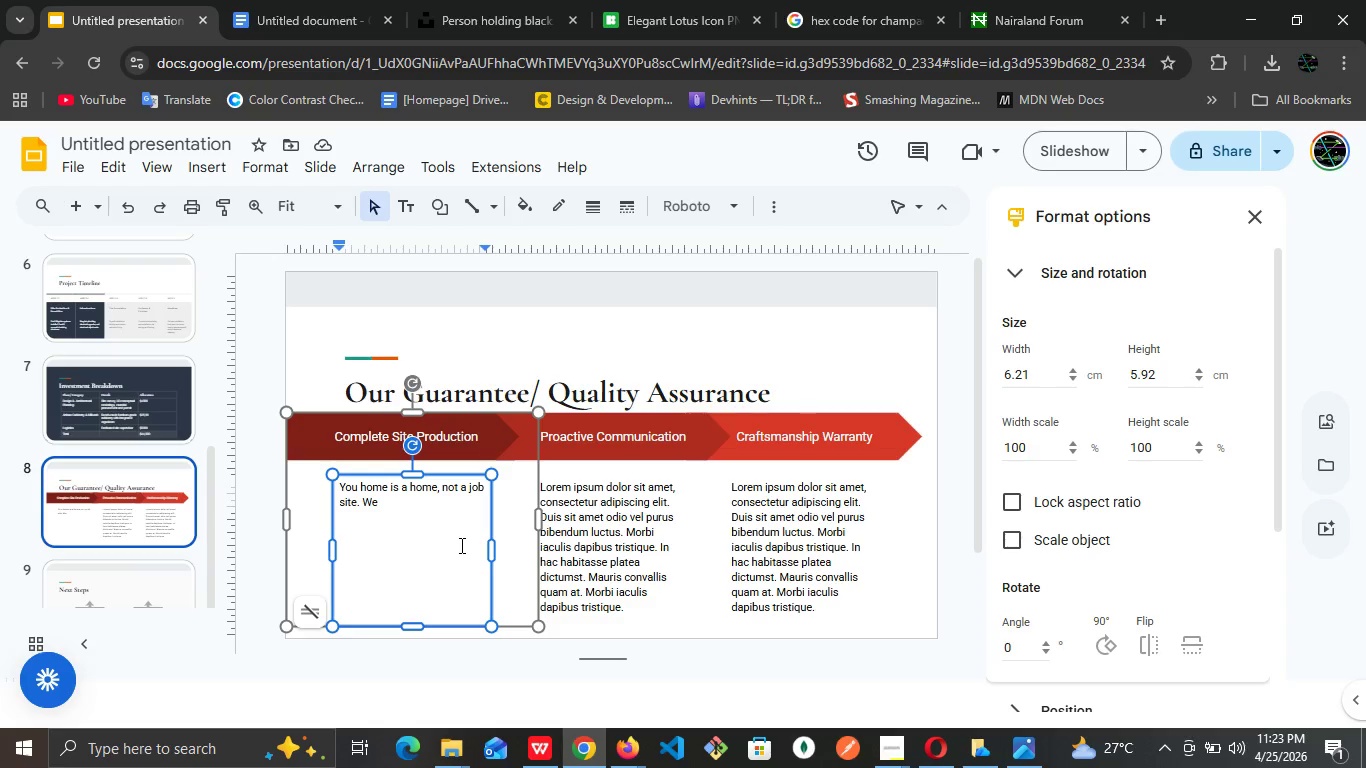 
wait(25.38)
 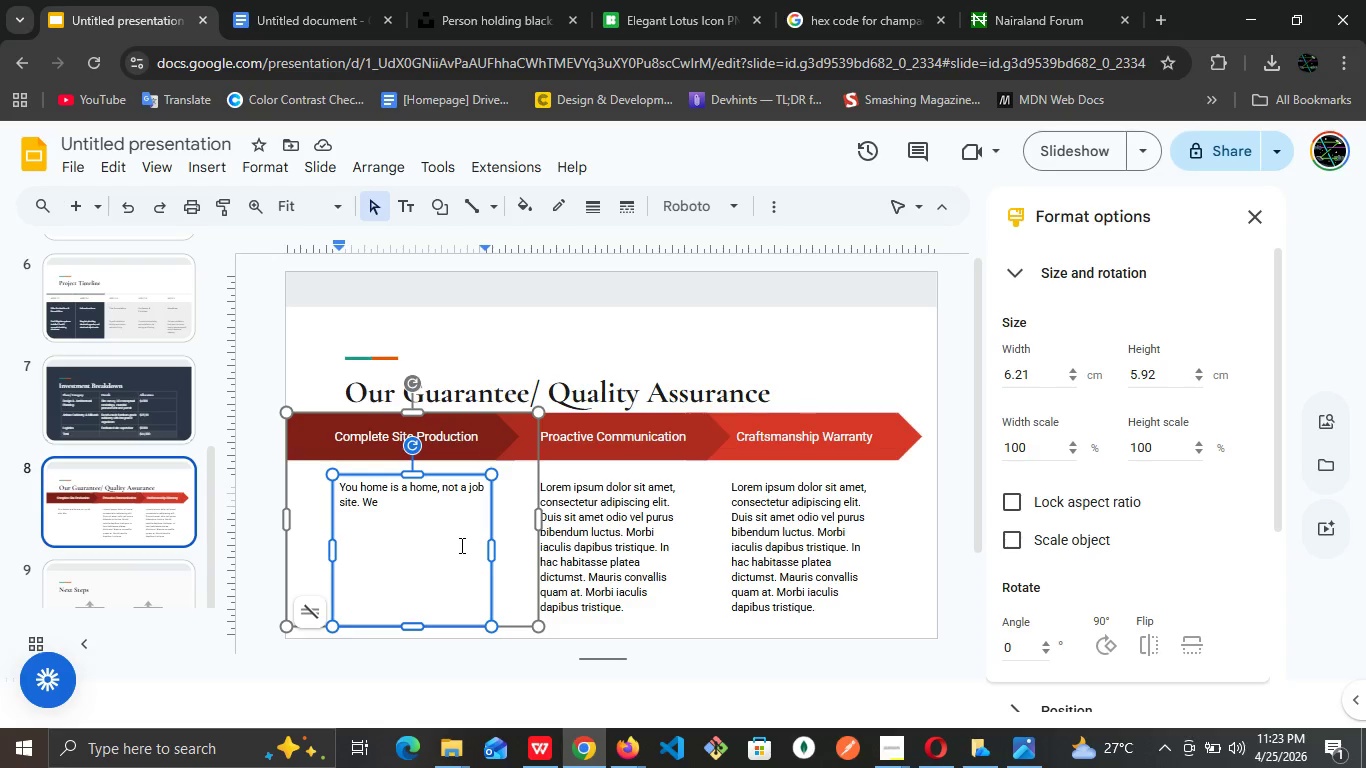 
key(Space)
 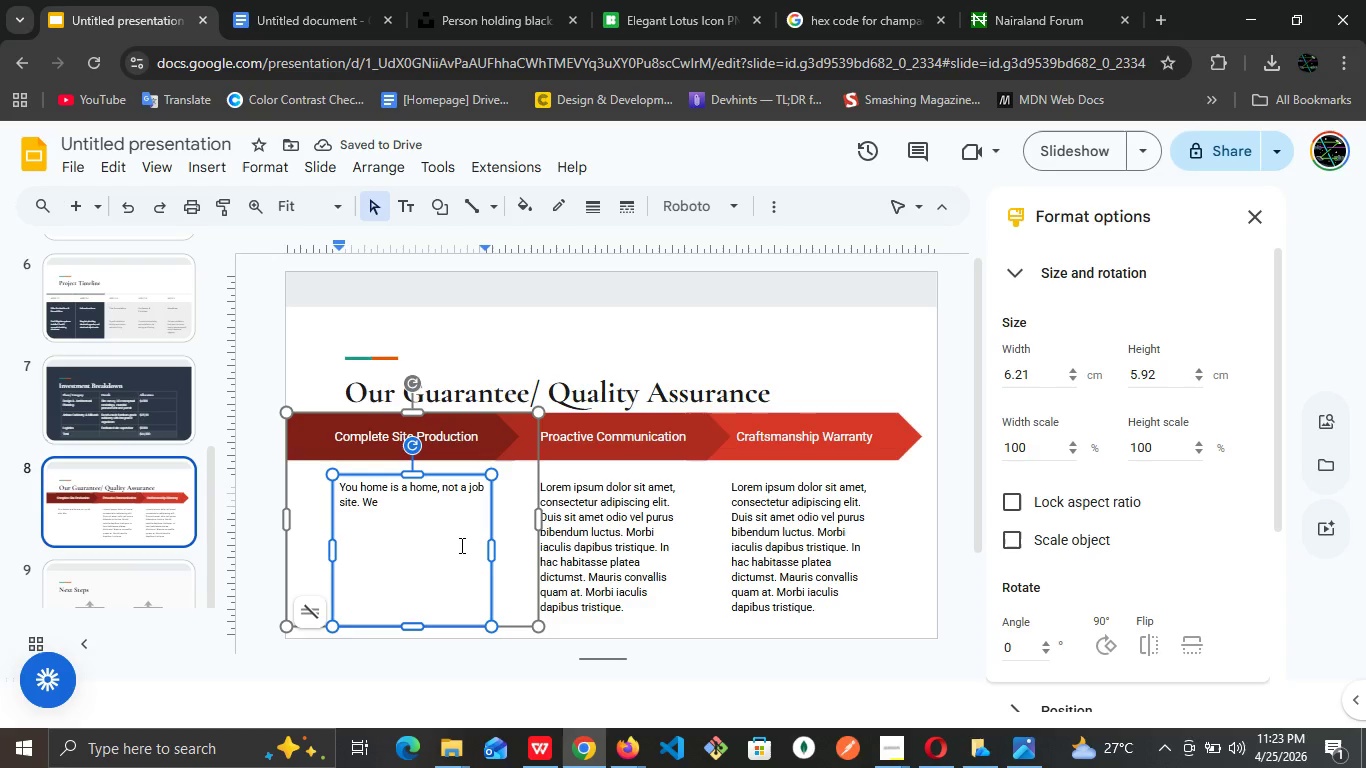 
type(utilize )
 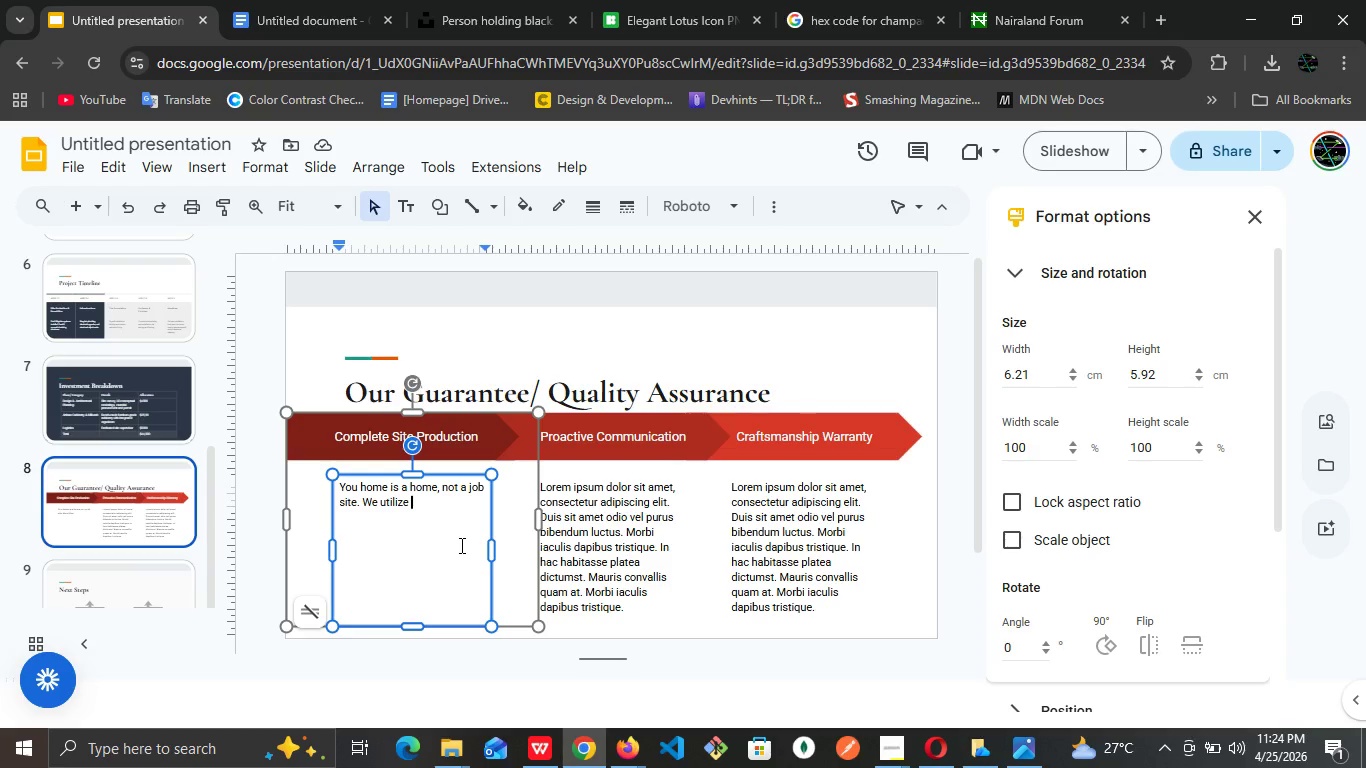 
wait(56.23)
 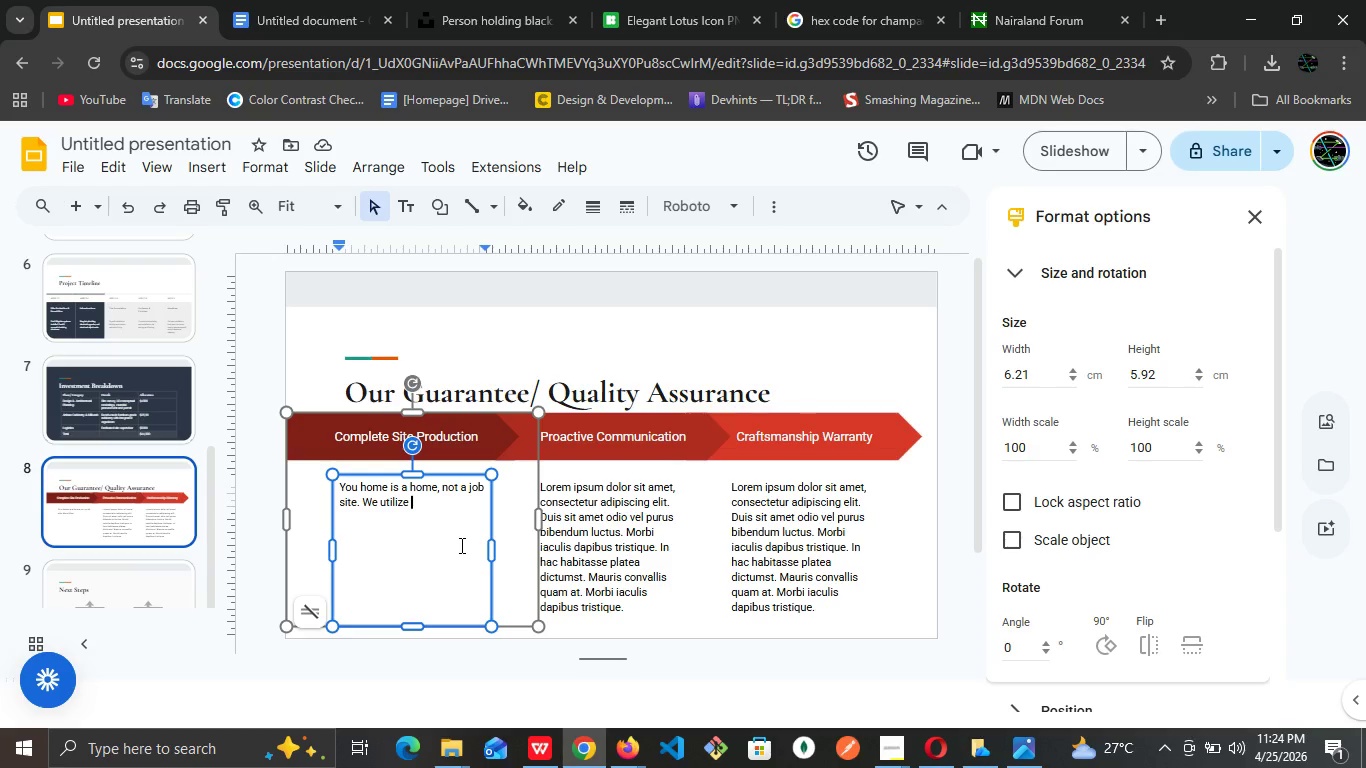 
type(HEPA air scu)
 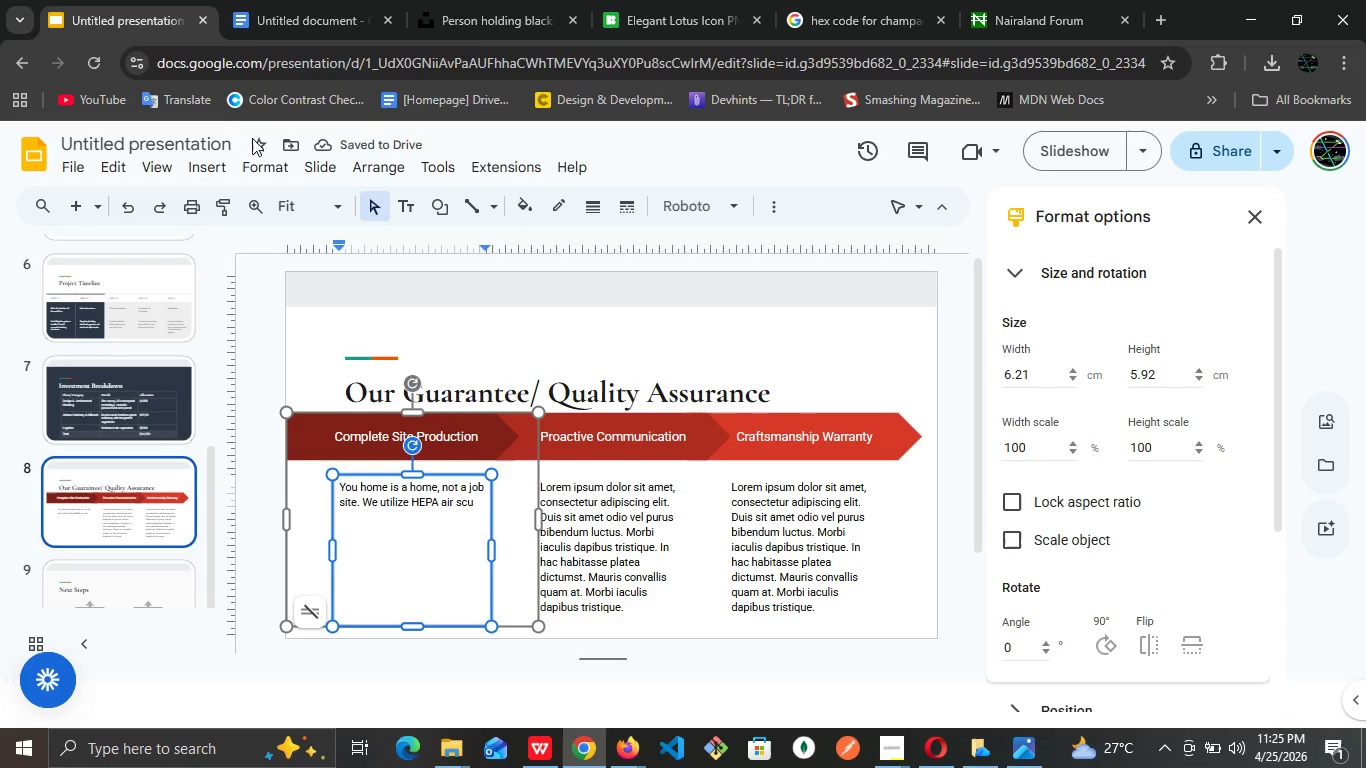 
left_click([341, 206])
 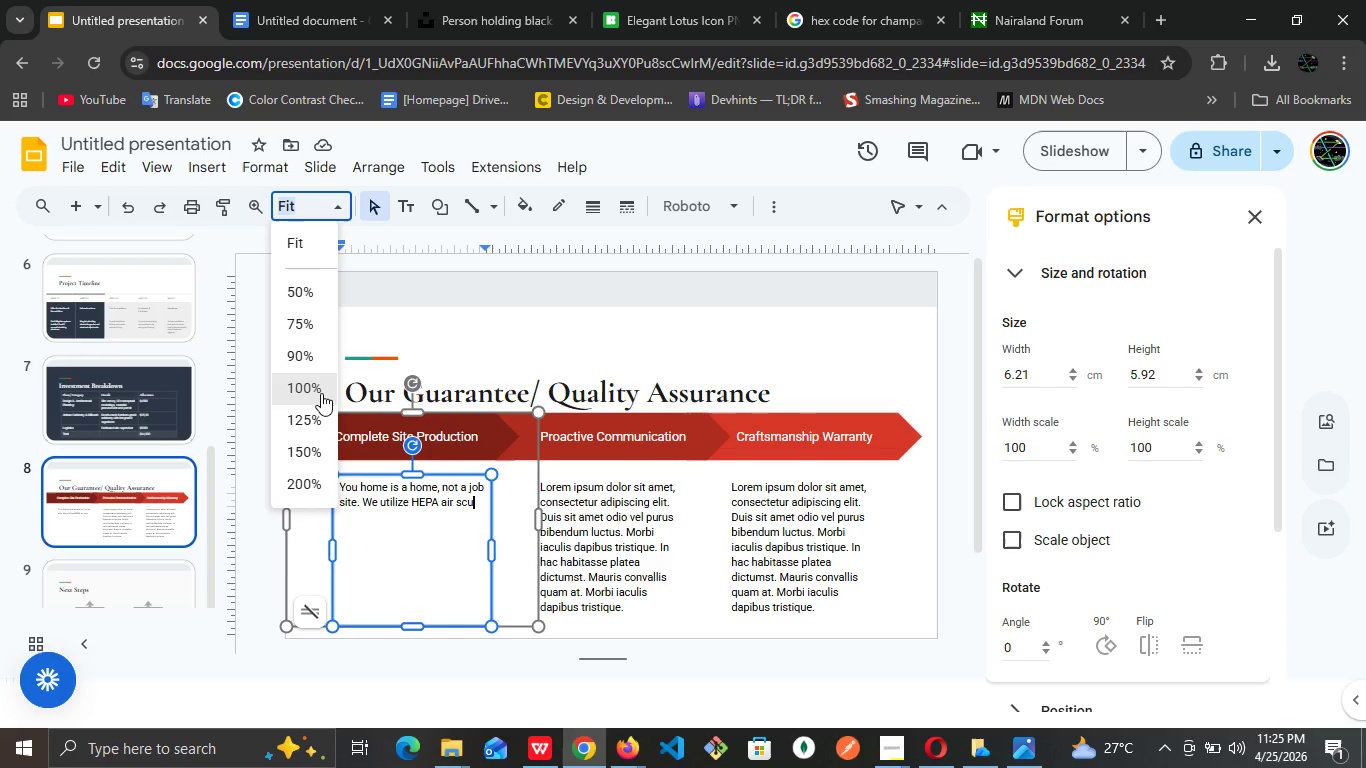 
left_click([321, 393])
 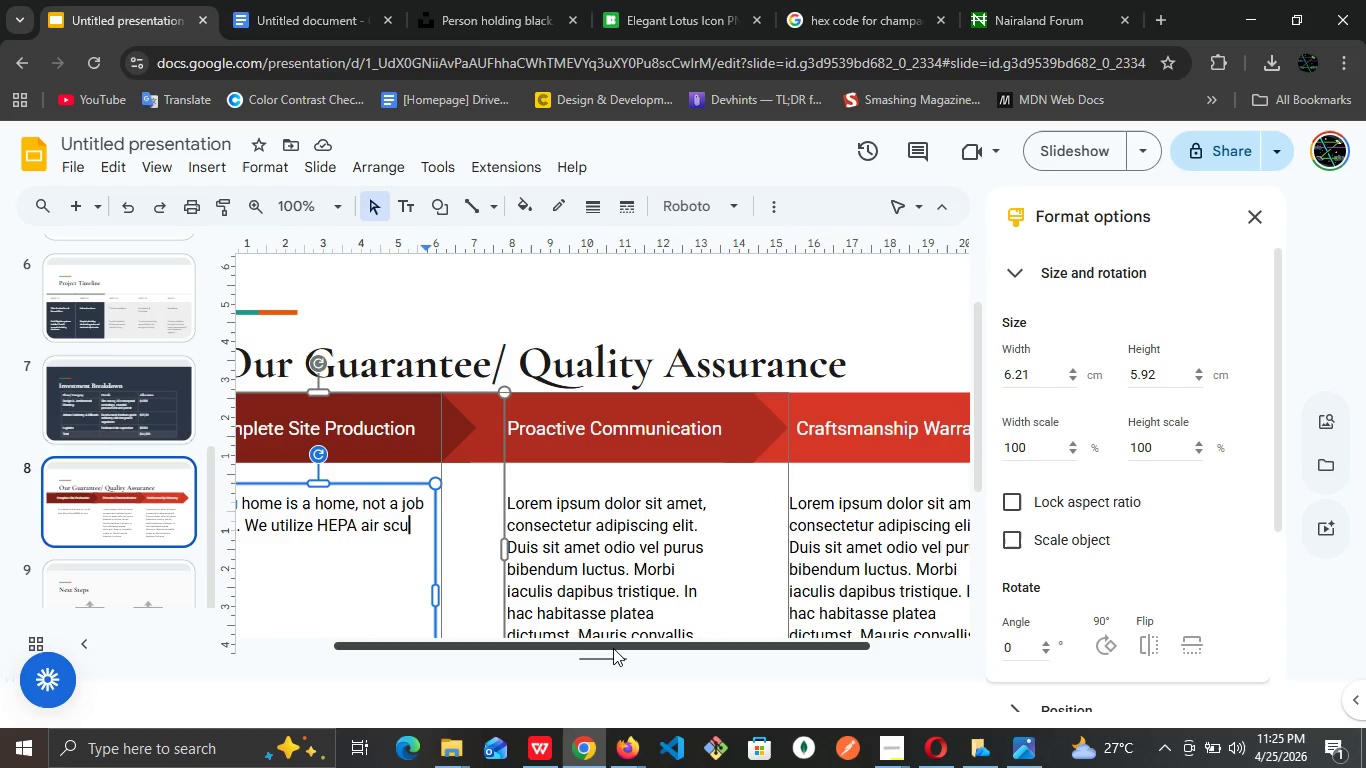 
left_click_drag(start_coordinate=[613, 648], to_coordinate=[514, 648])
 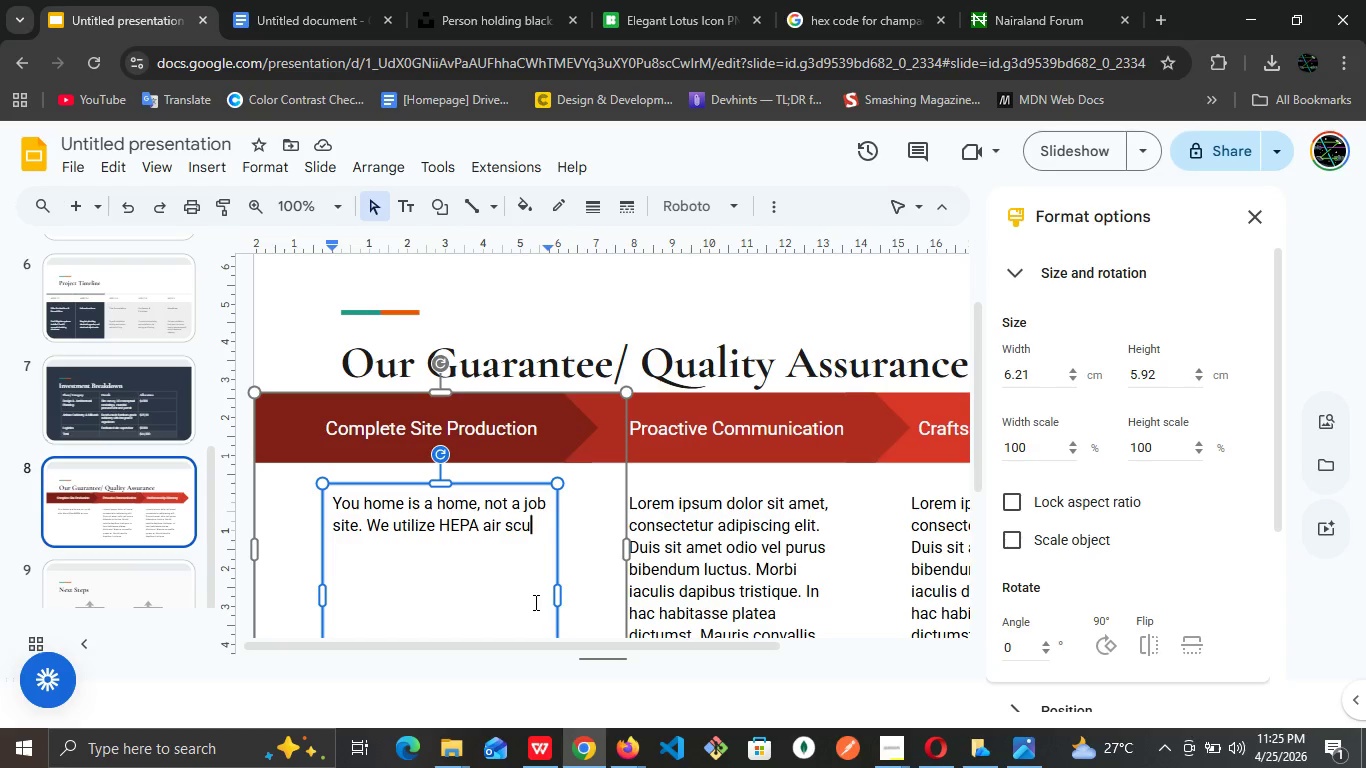 
wait(14.81)
 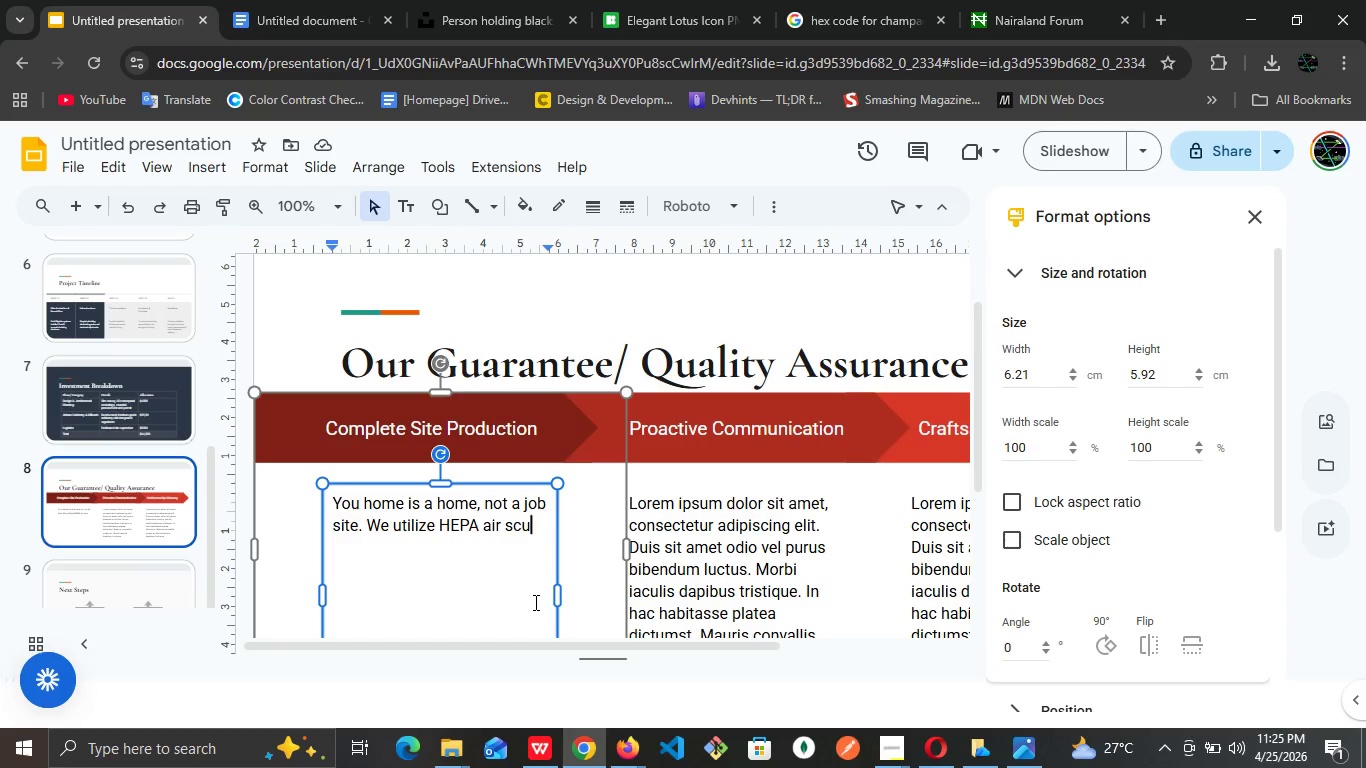 
key(Backspace)
type(rubbers )
 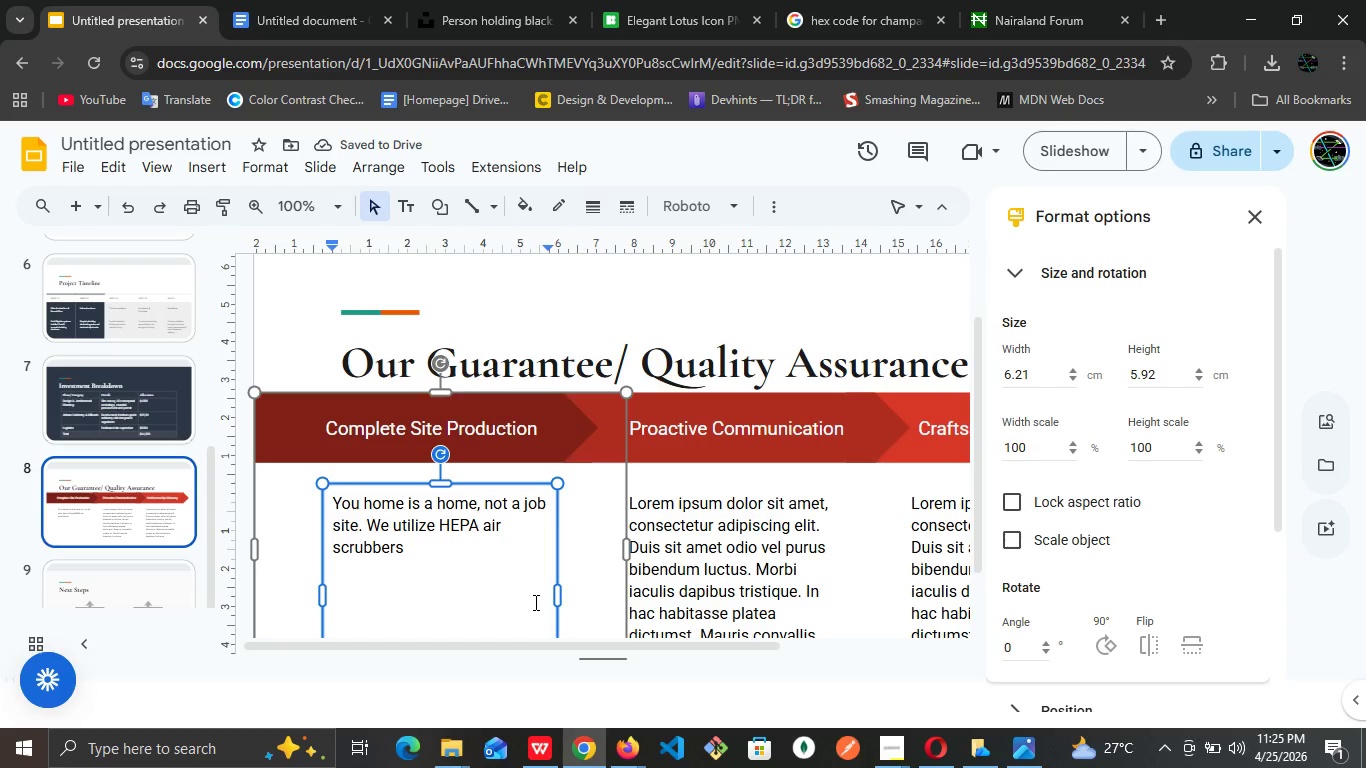 
key(Backspace)
type(, zip-well )
 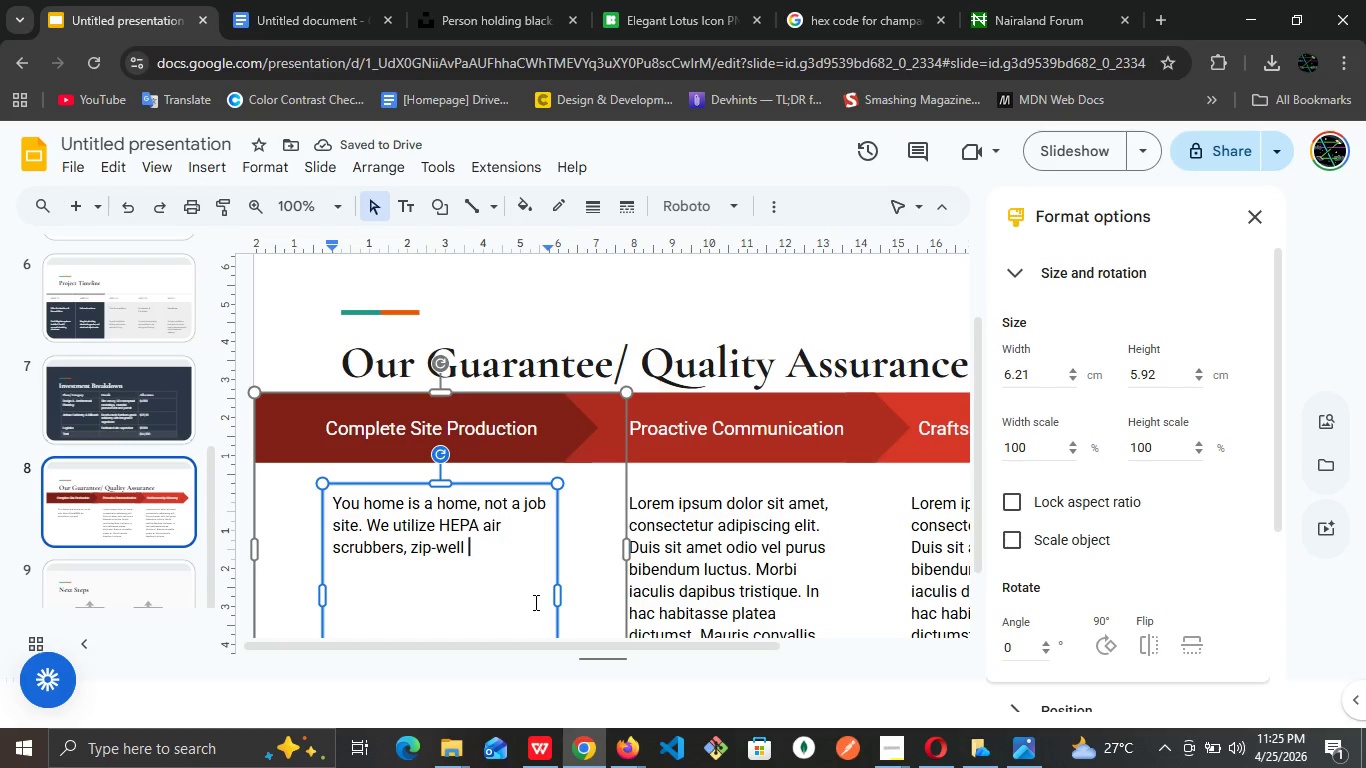 
wait(6.58)
 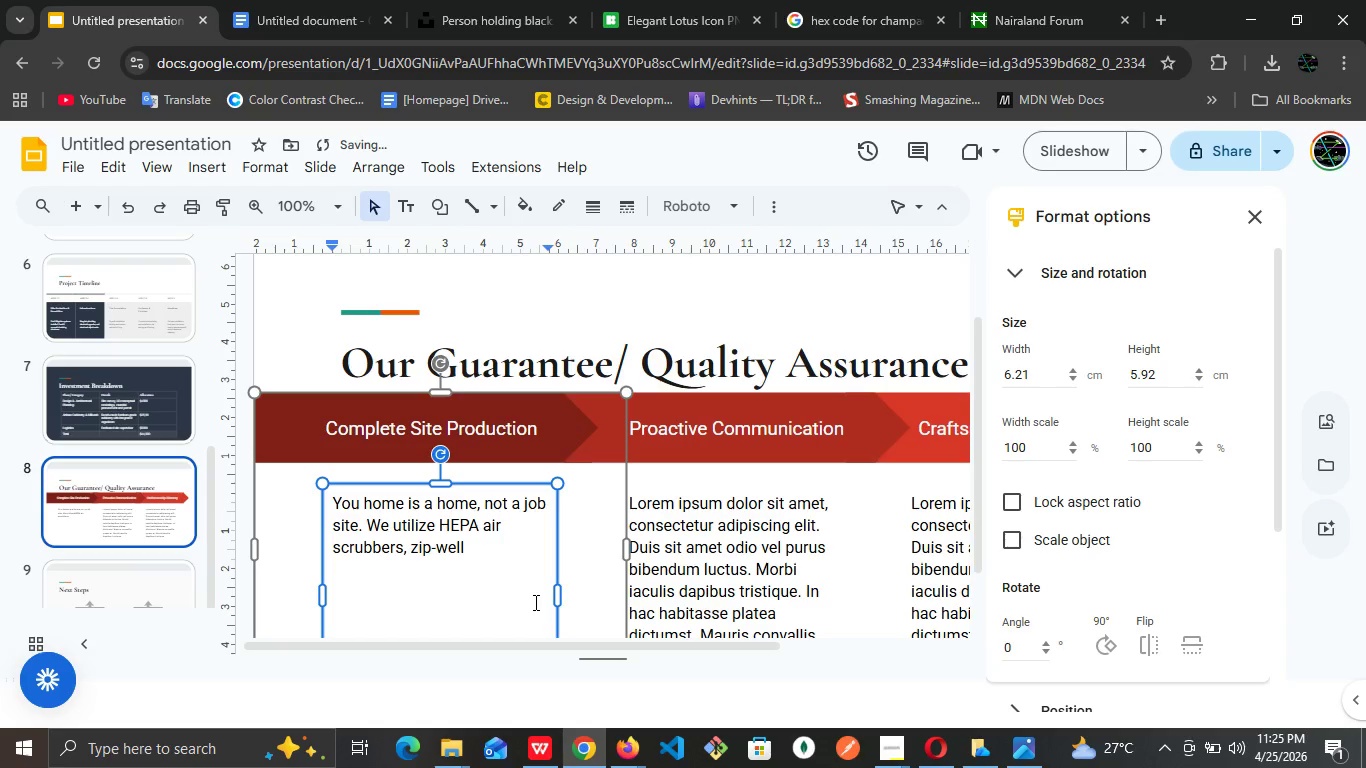 
type(dust )
 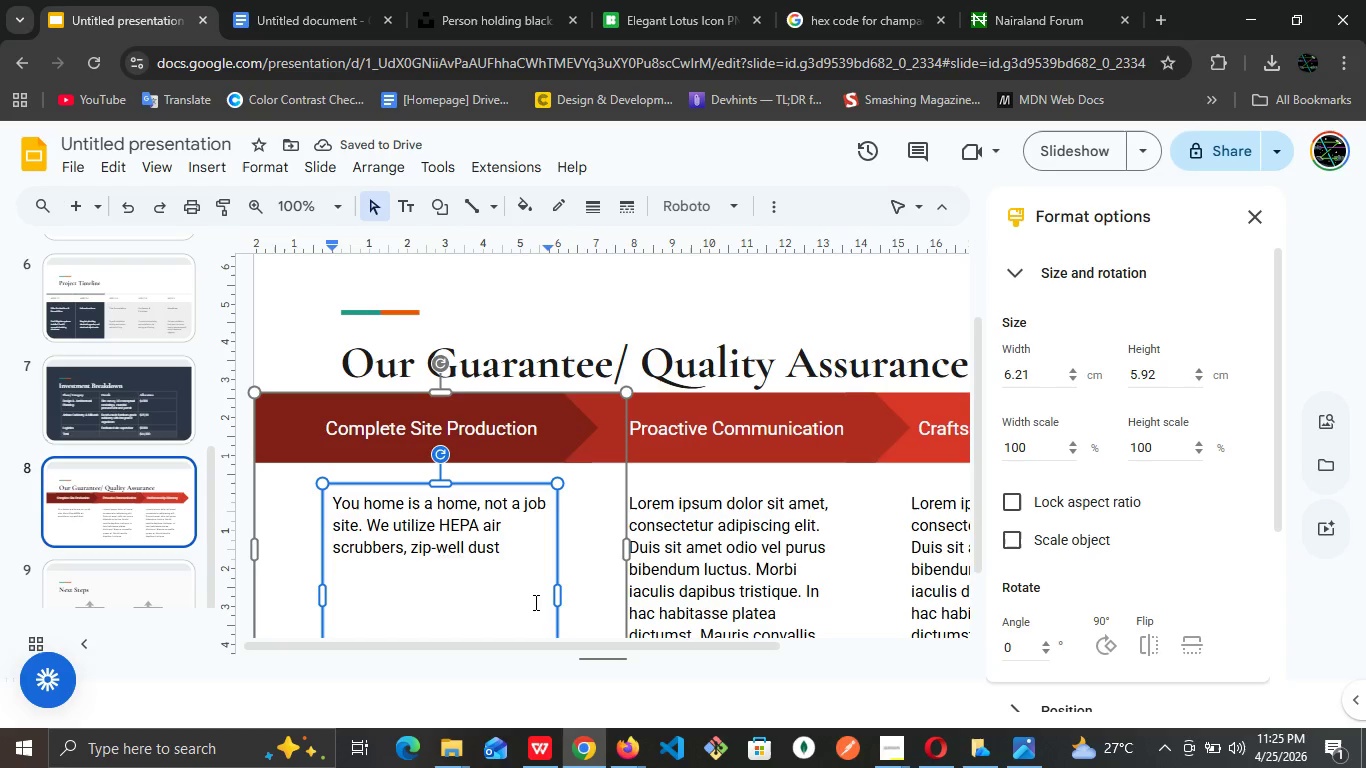 
type(barriers and heavy )
 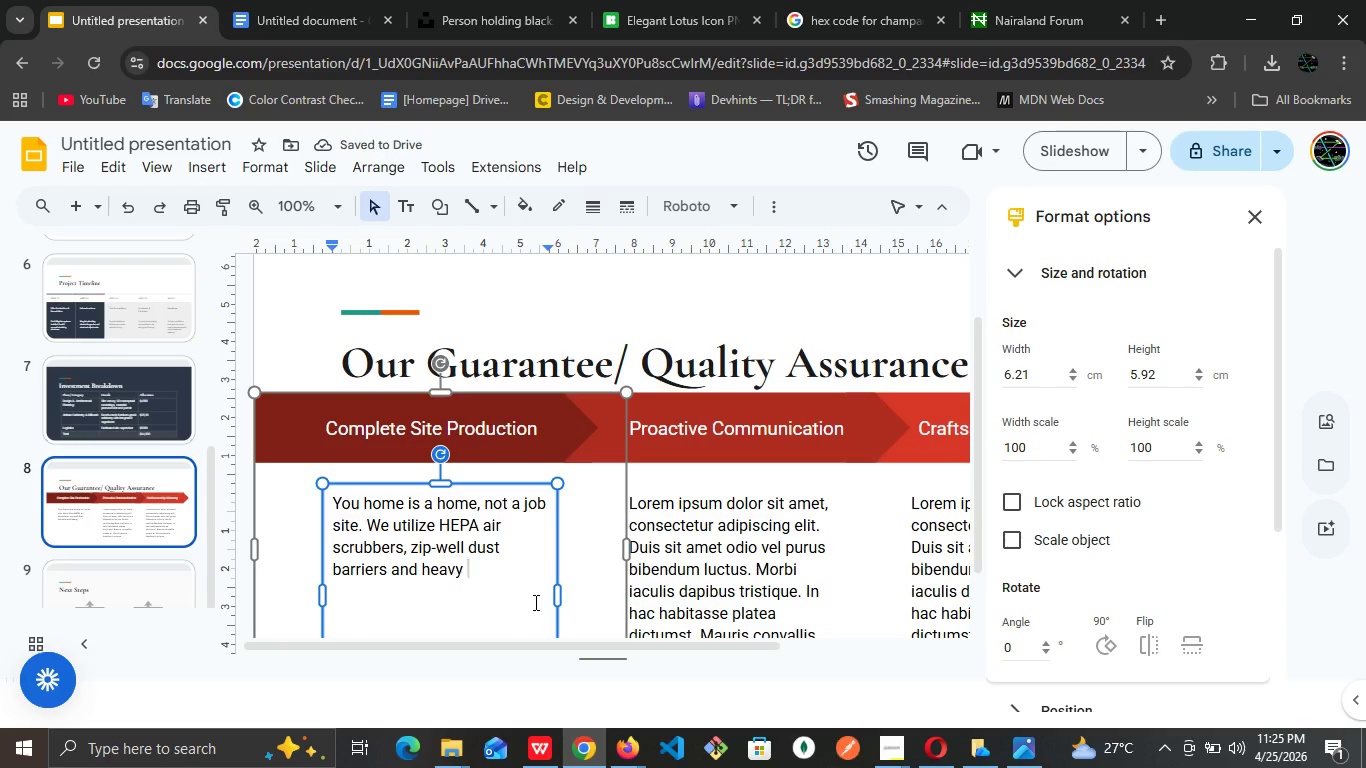 
key(Backspace)
type(-duty floor production )
 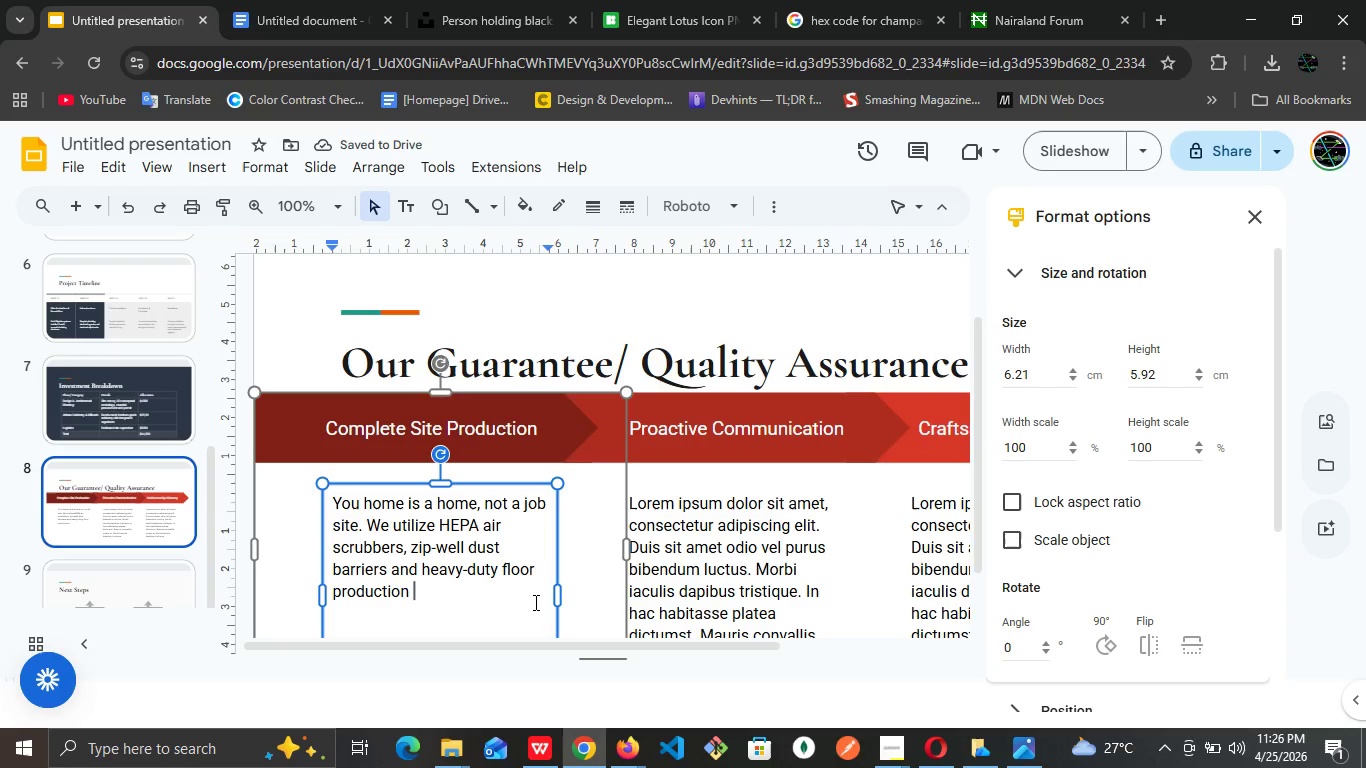 
type(to isolate )
 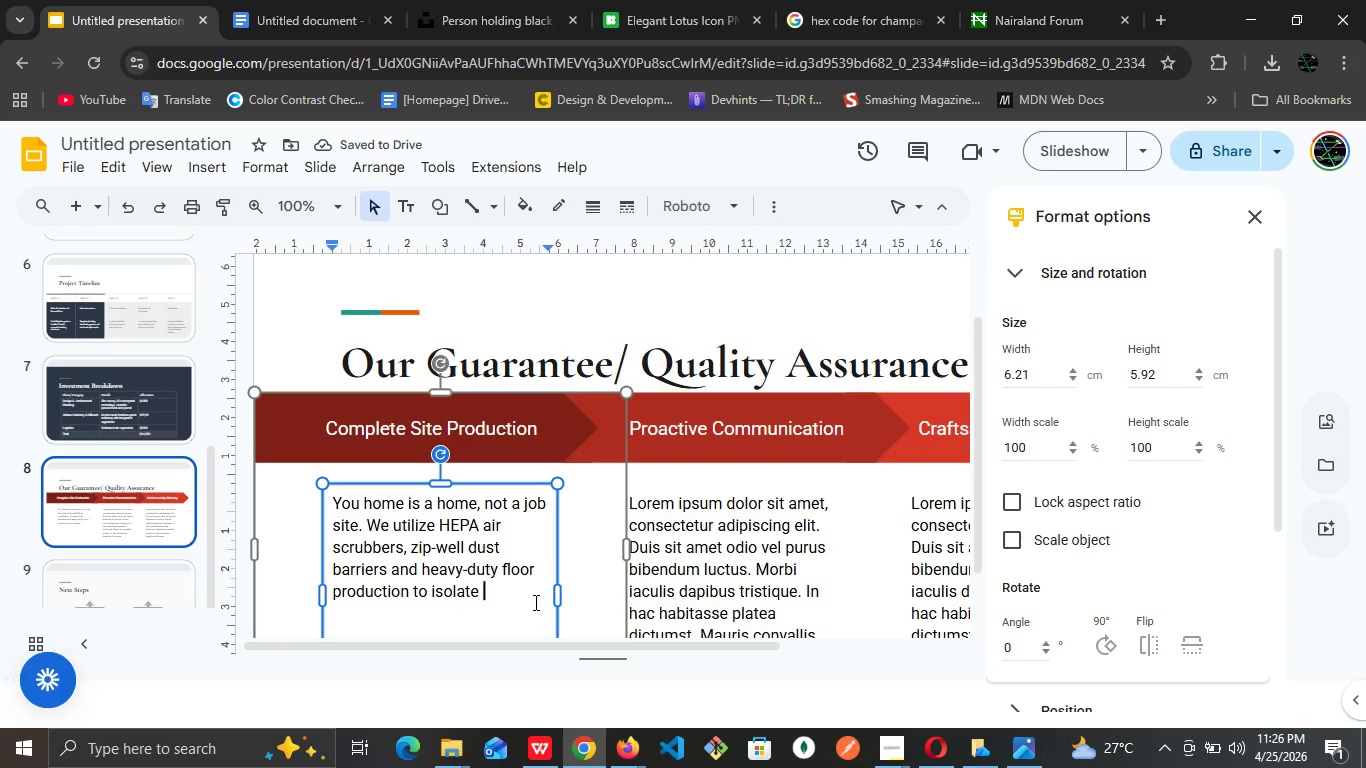 
type(the remodel )
 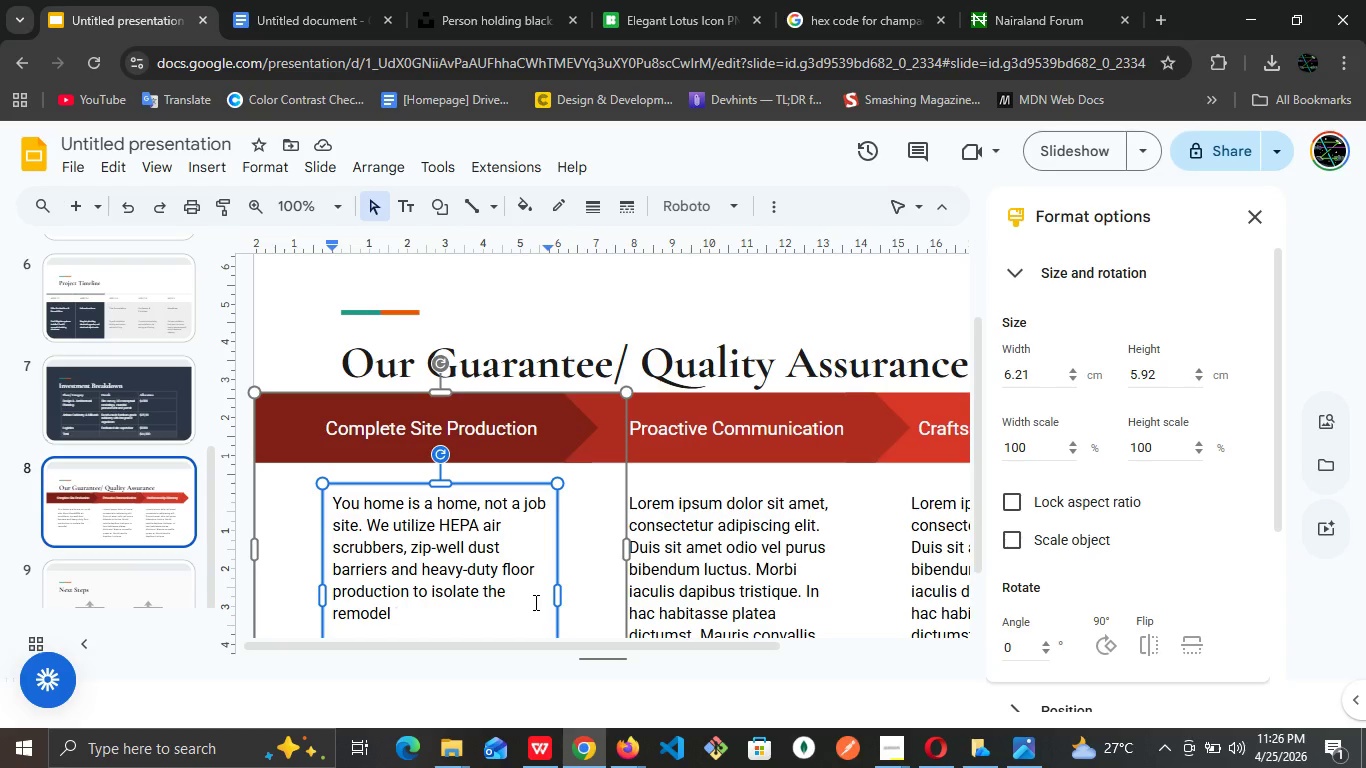 
wait(31.31)
 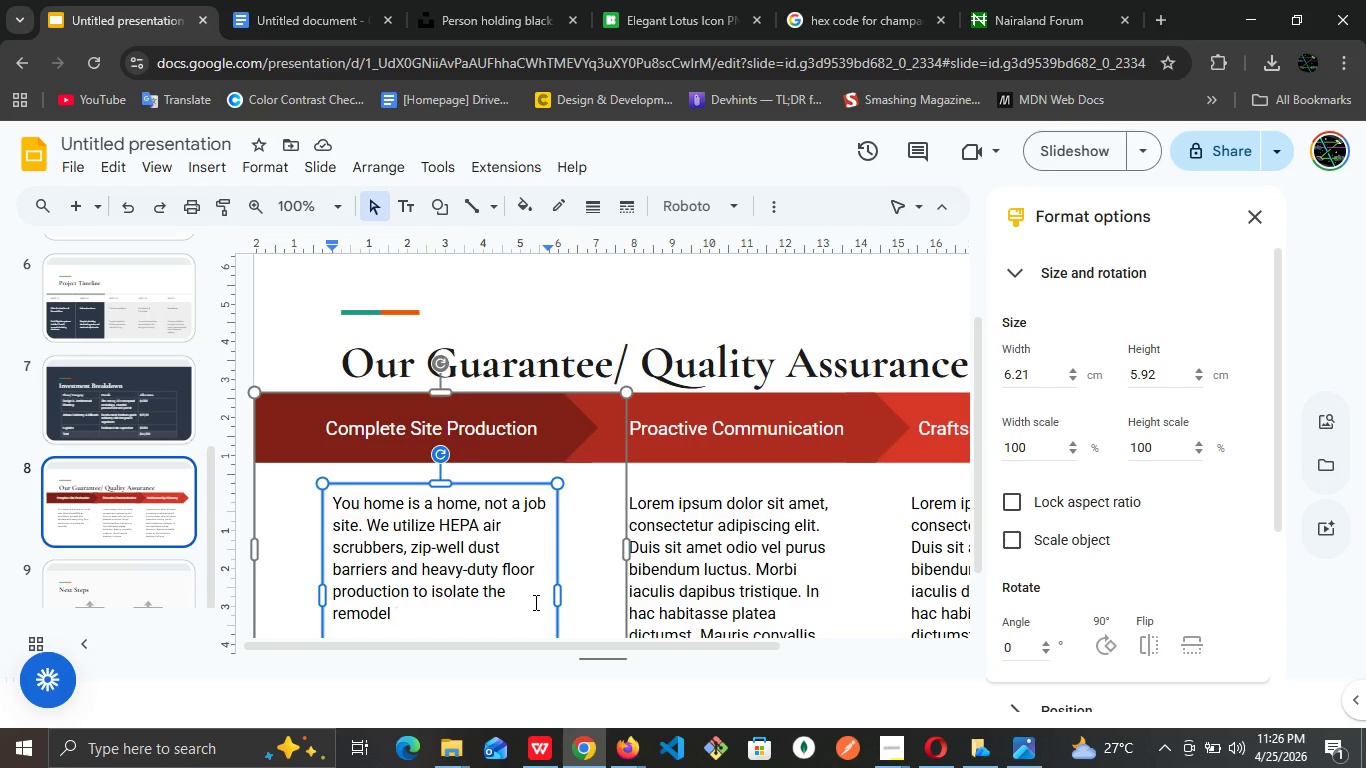 
double_click([668, 505])
 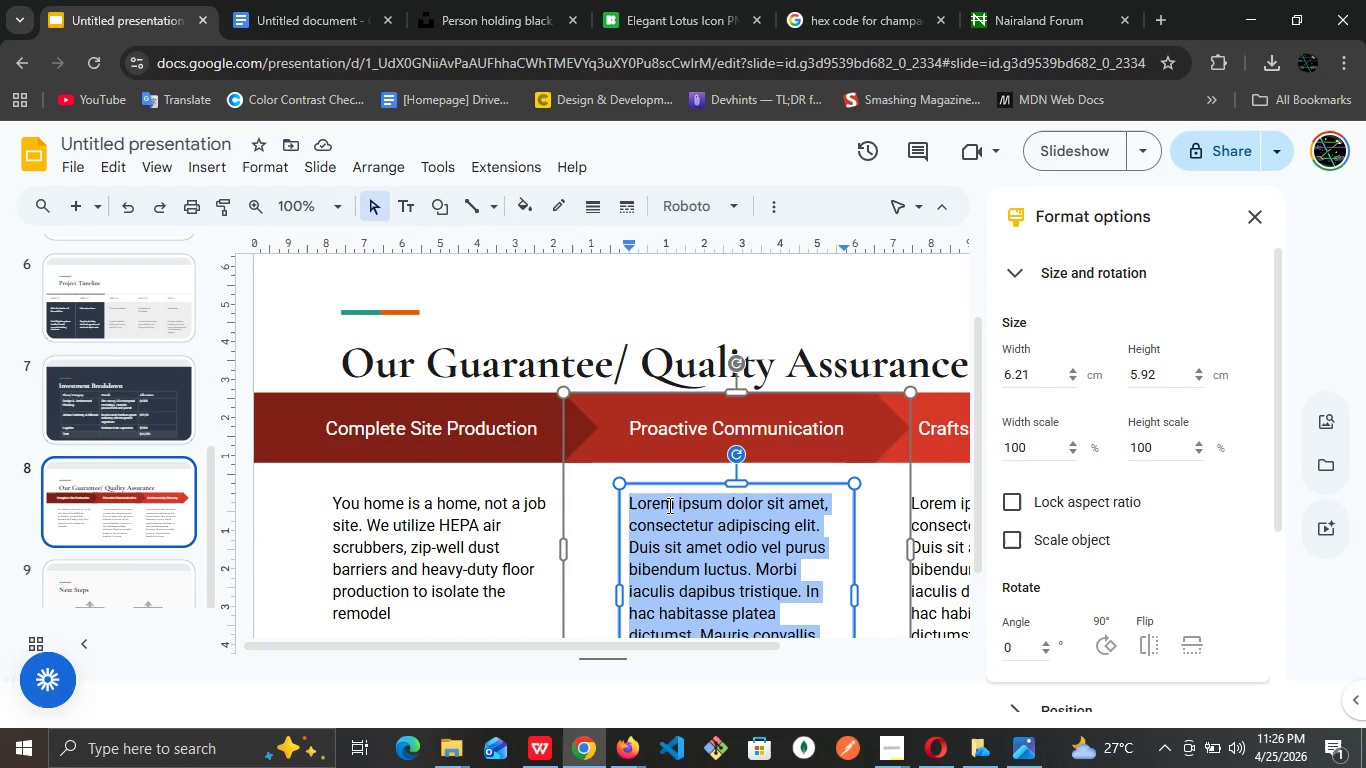 
triple_click([668, 505])
 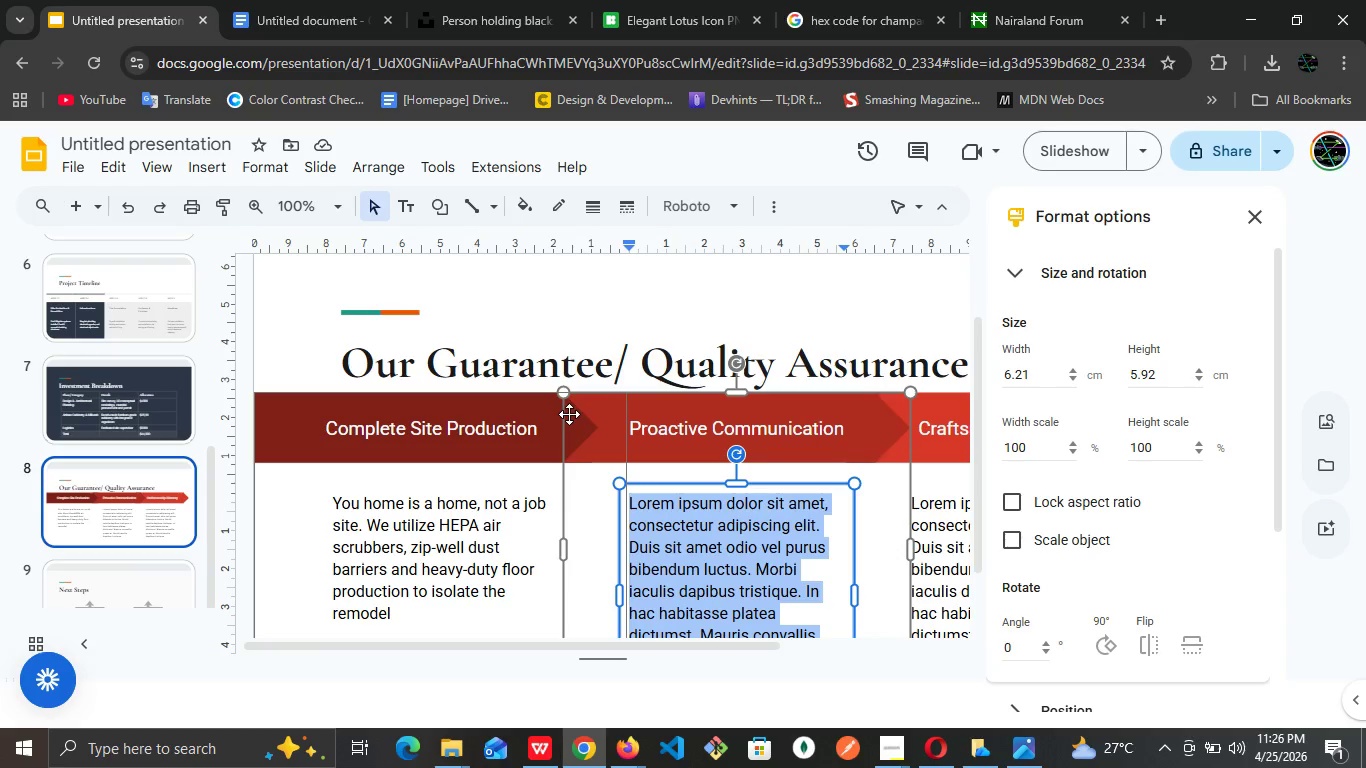 
wait(5.33)
 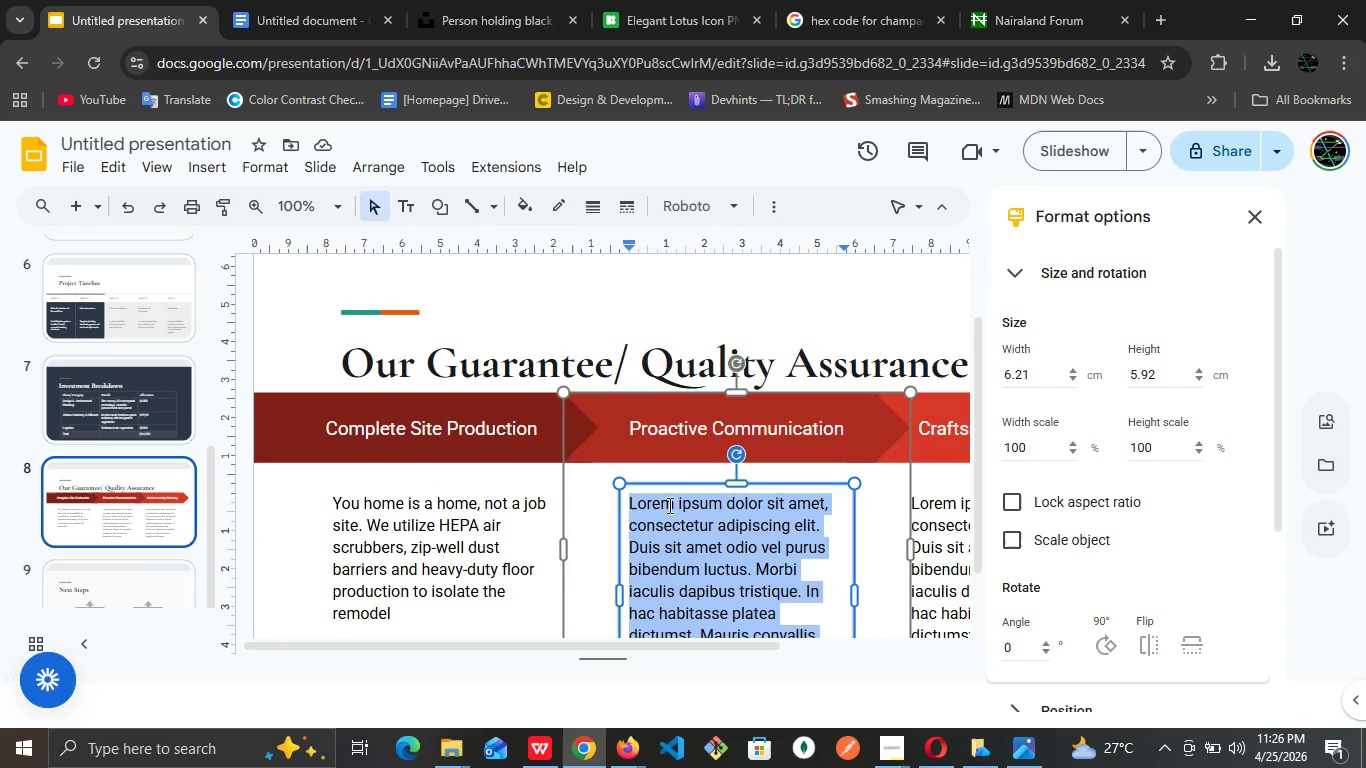 
left_click([127, 393])
 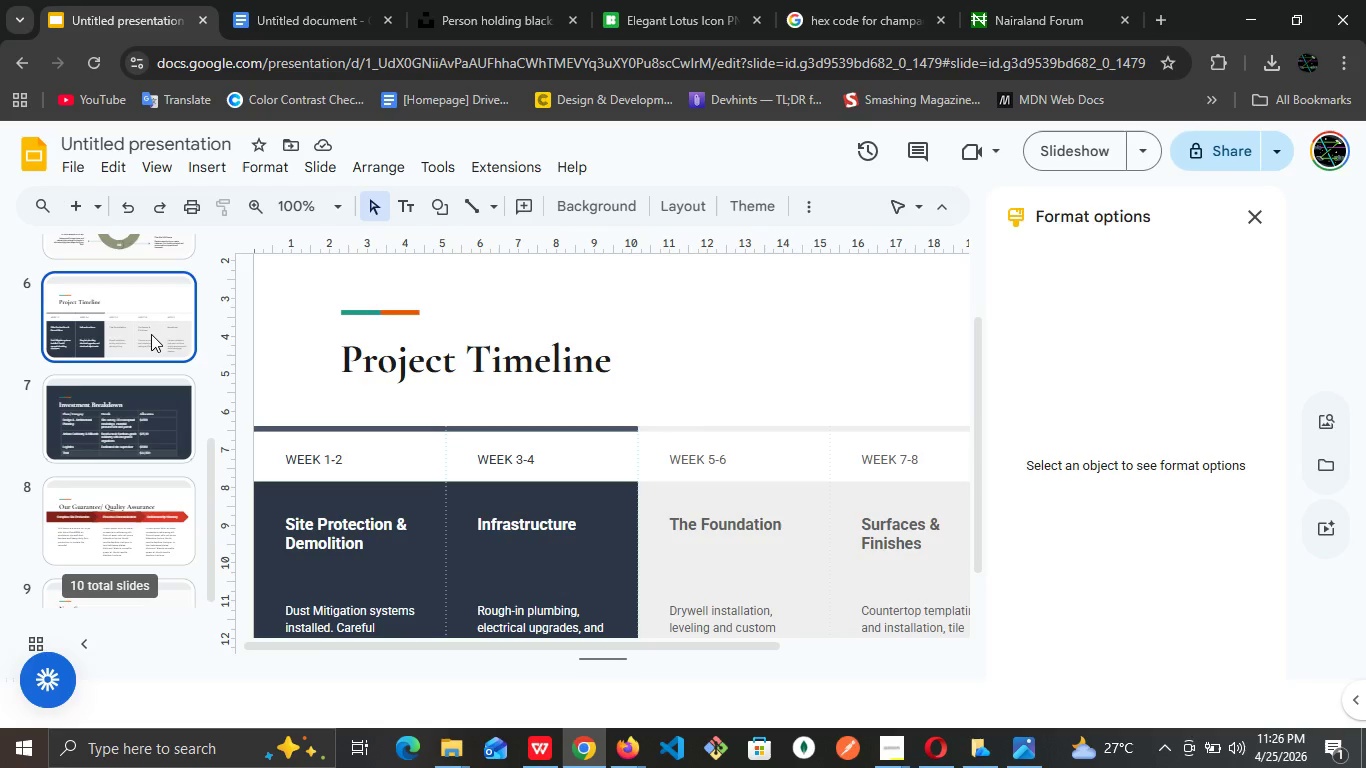 
left_click([151, 334])
 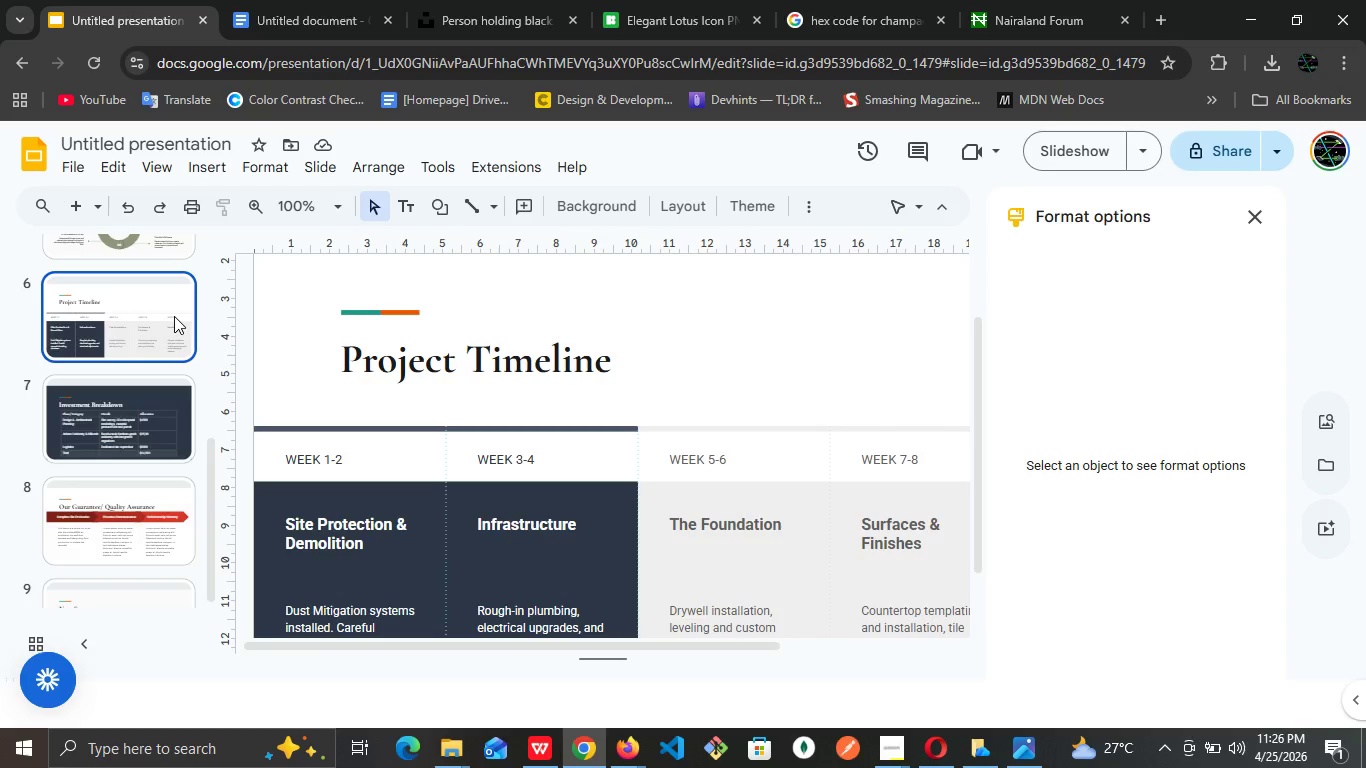 
scroll: coordinate [174, 316], scroll_direction: up, amount: 1.0
 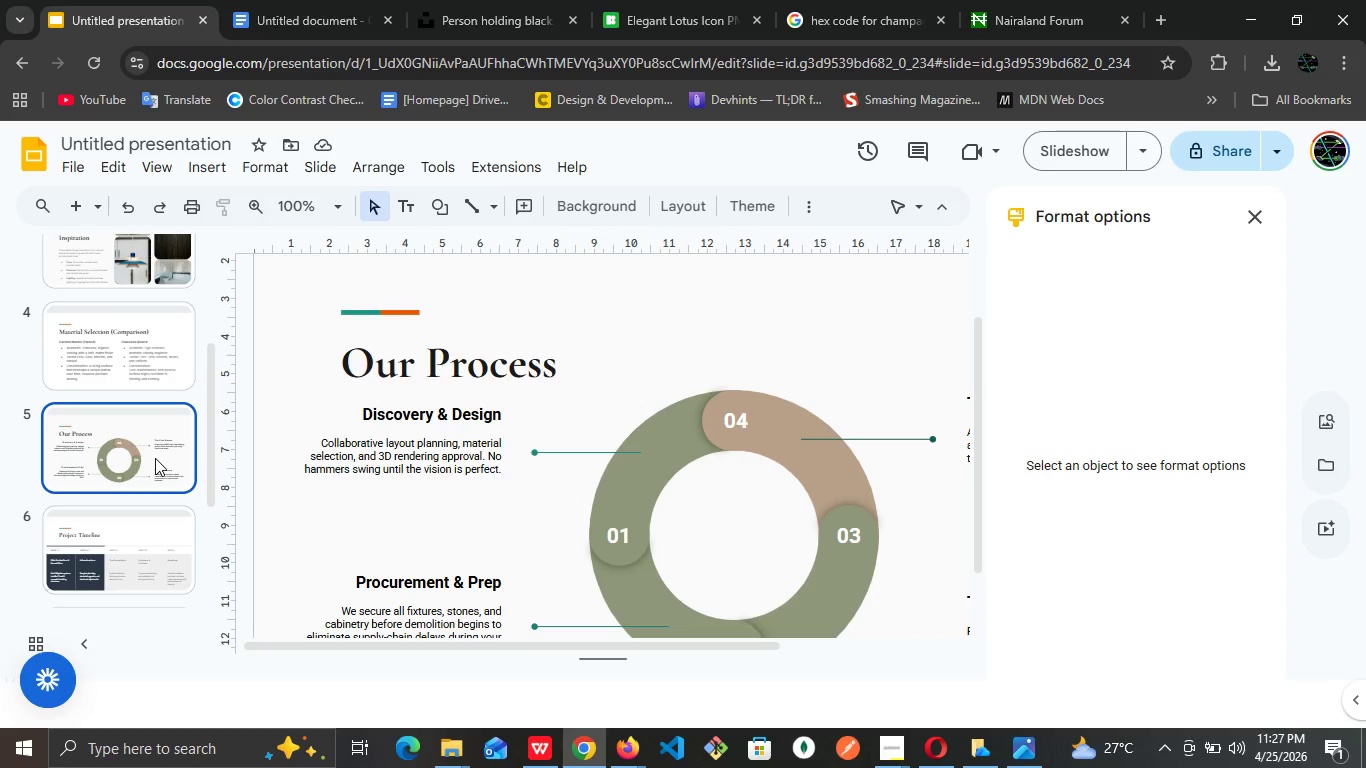 
scroll: coordinate [155, 458], scroll_direction: down, amount: 2.0
 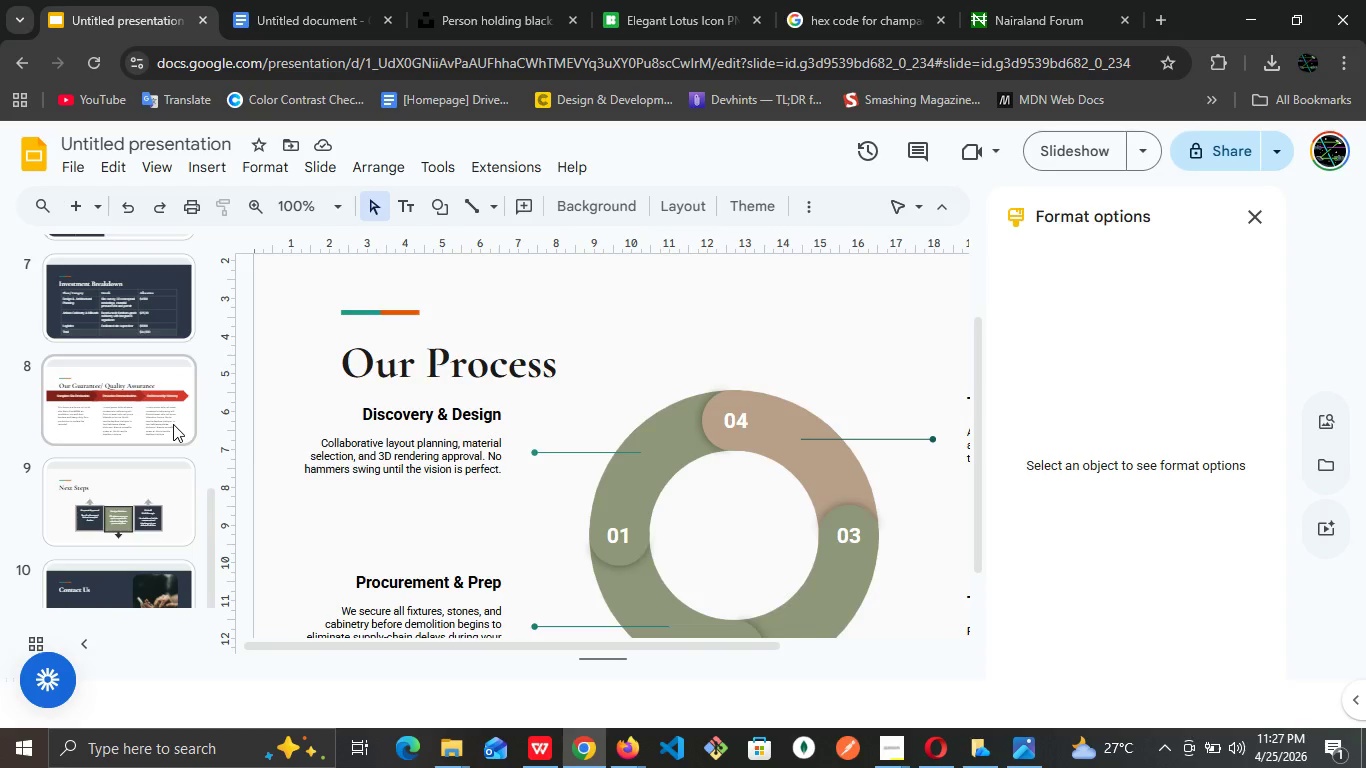 
left_click([173, 424])
 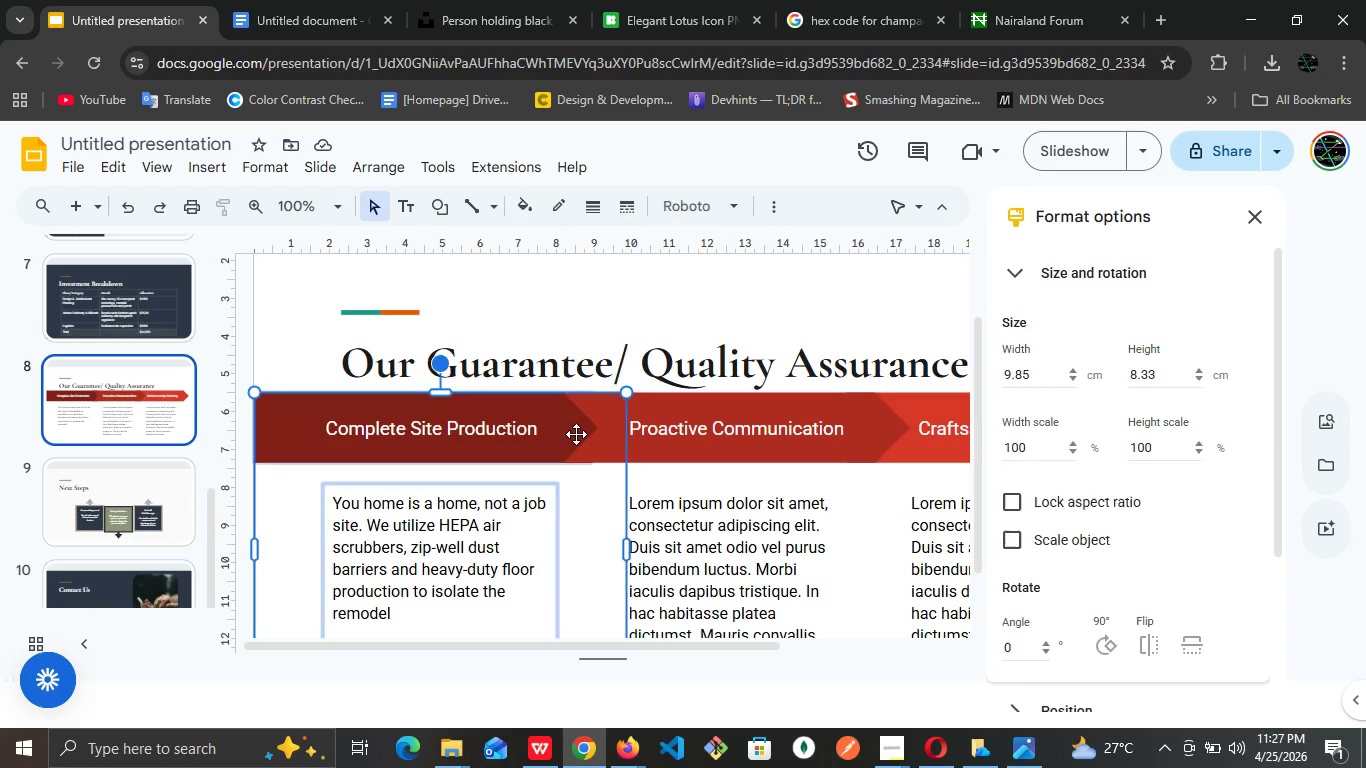 
double_click([576, 434])
 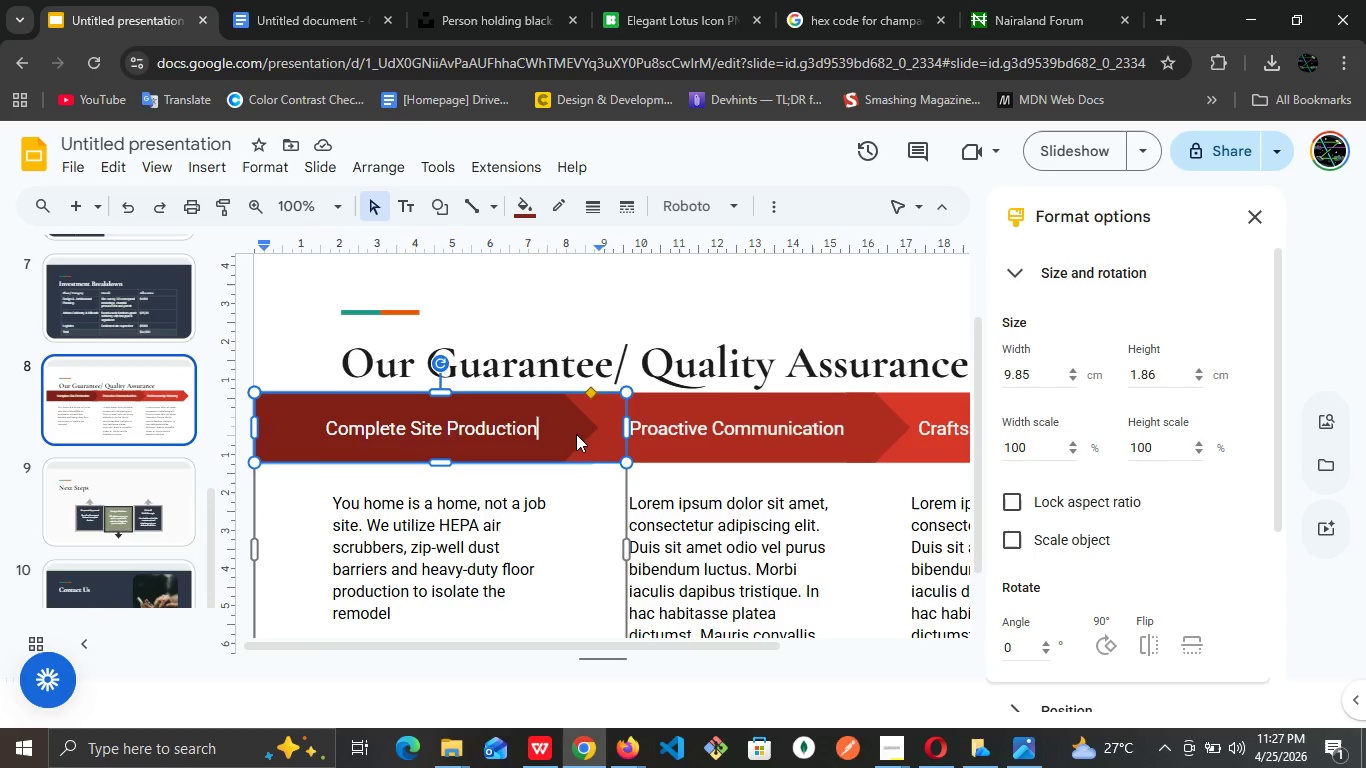 
triple_click([576, 434])
 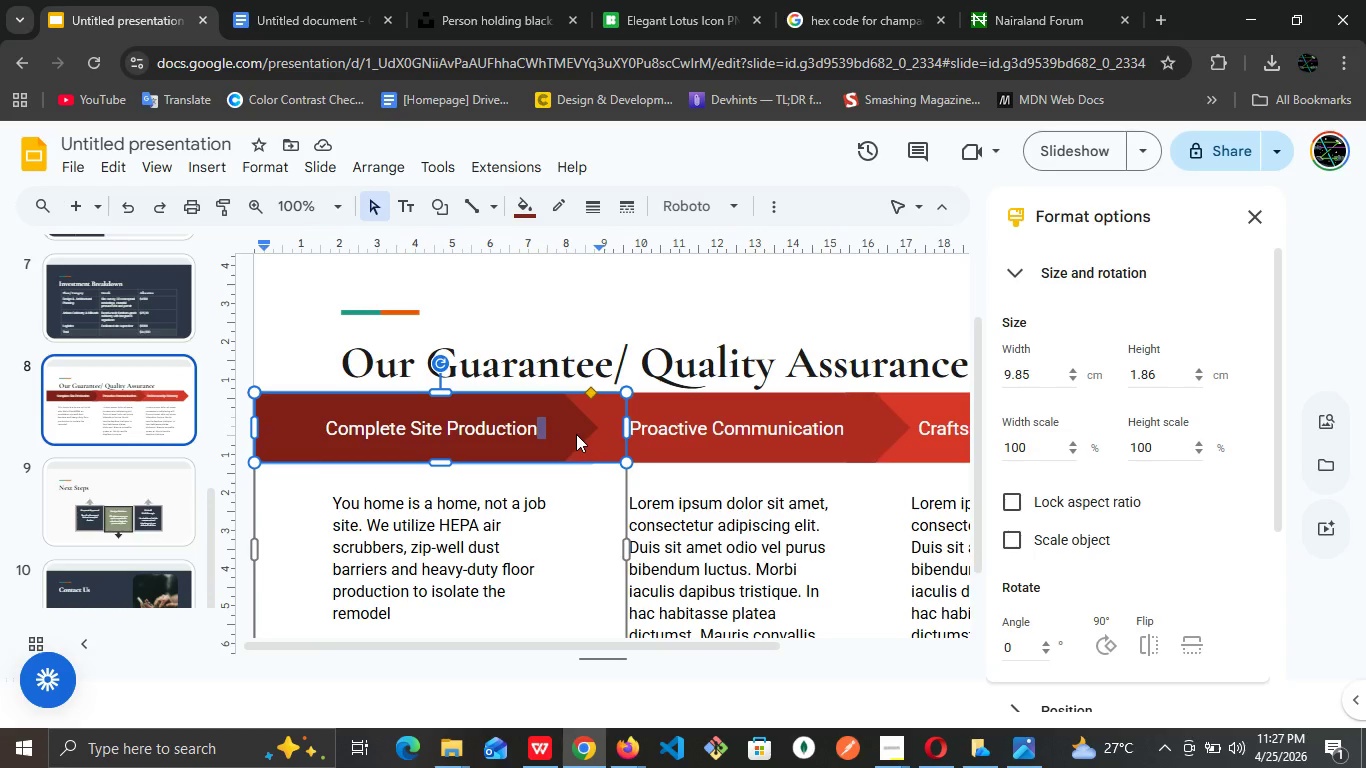 
triple_click([576, 434])
 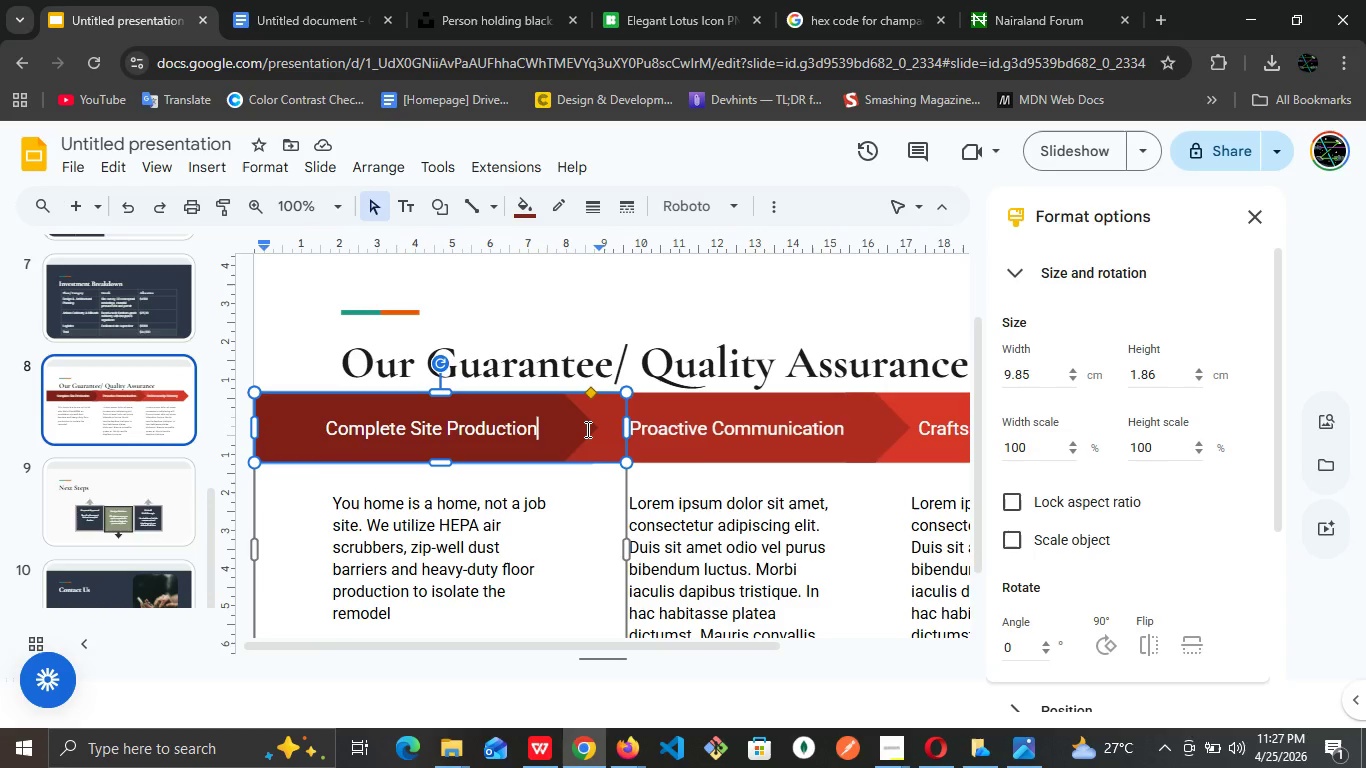 
double_click([586, 429])
 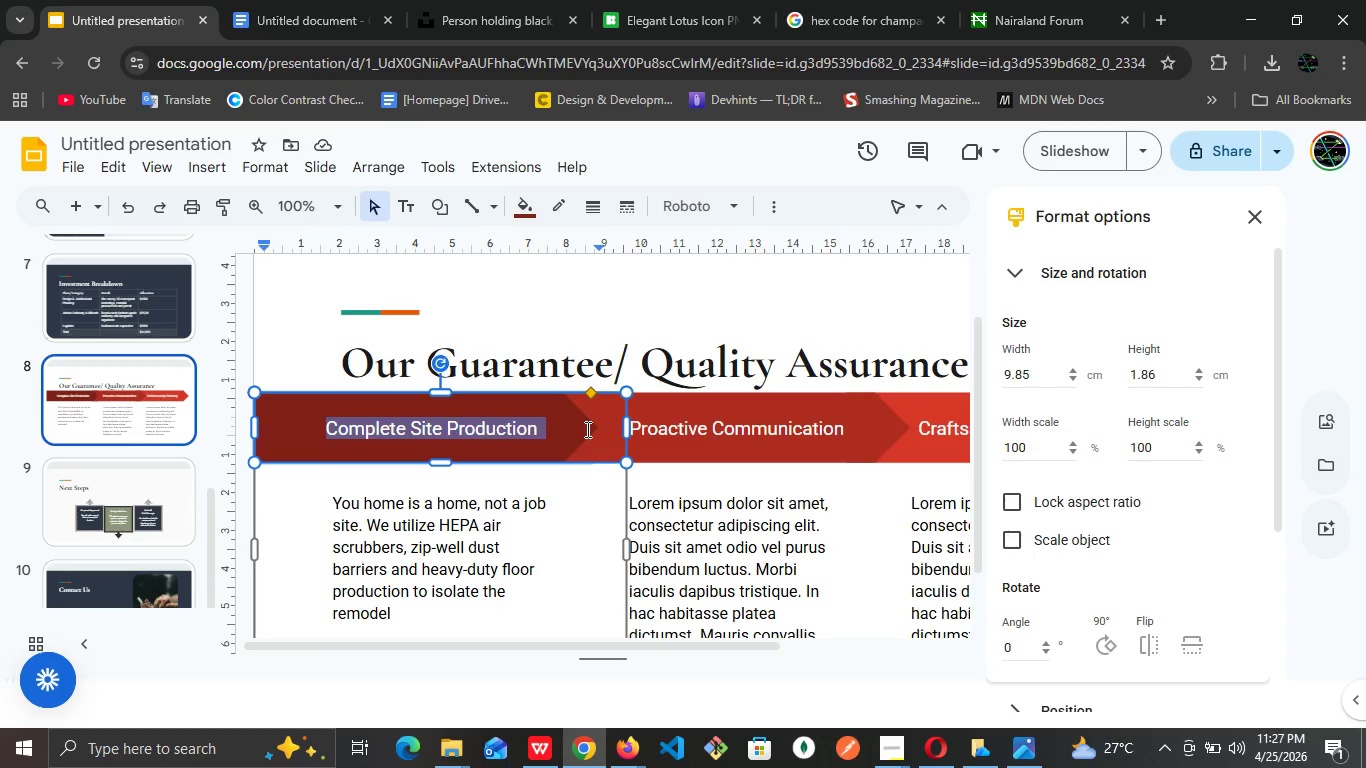 
triple_click([586, 429])
 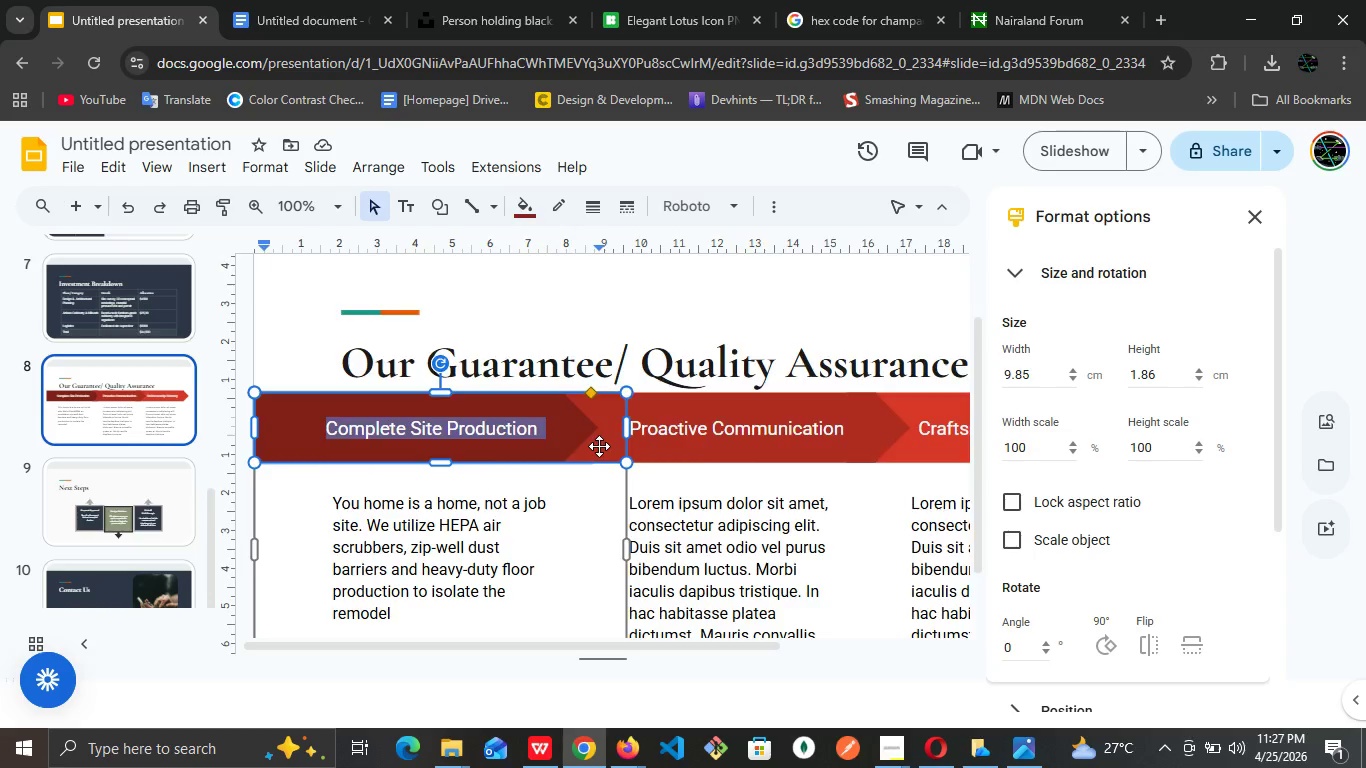 
left_click([599, 446])
 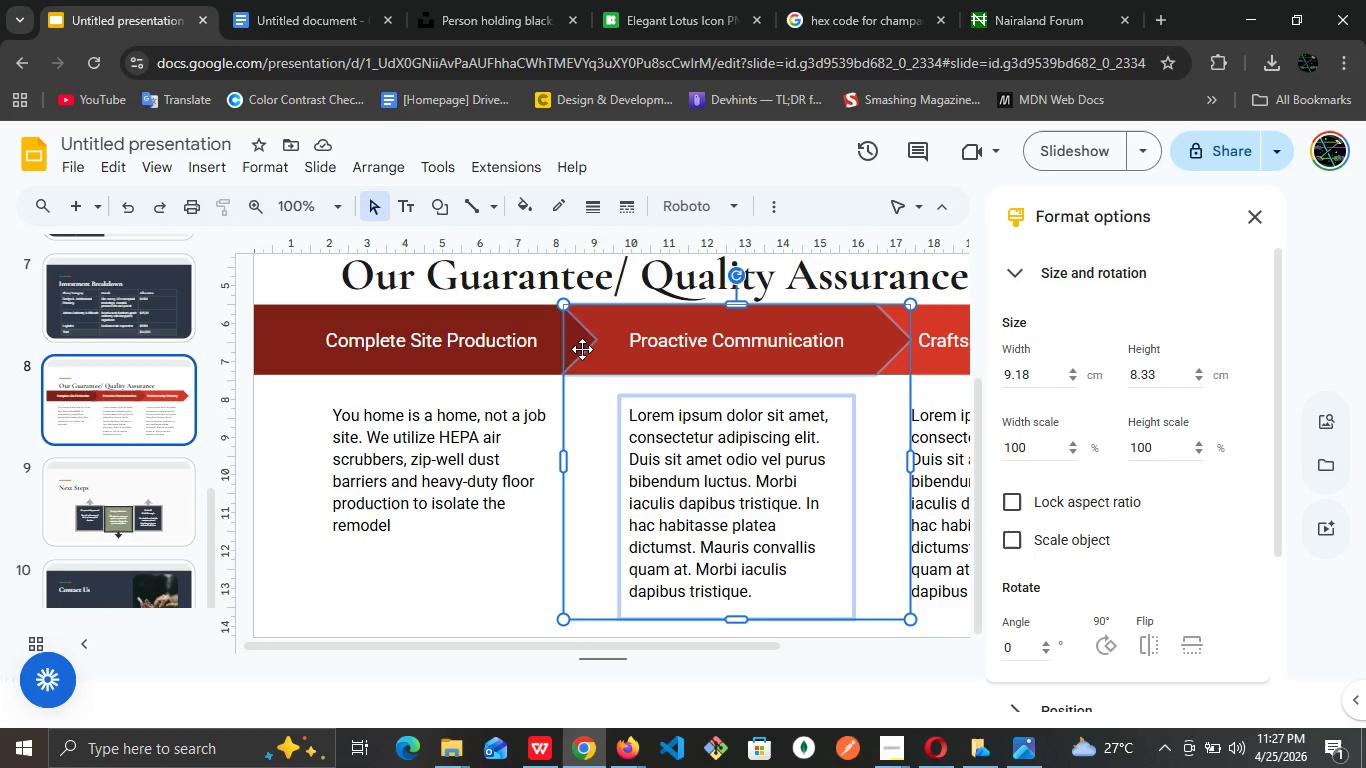 
left_click([582, 349])
 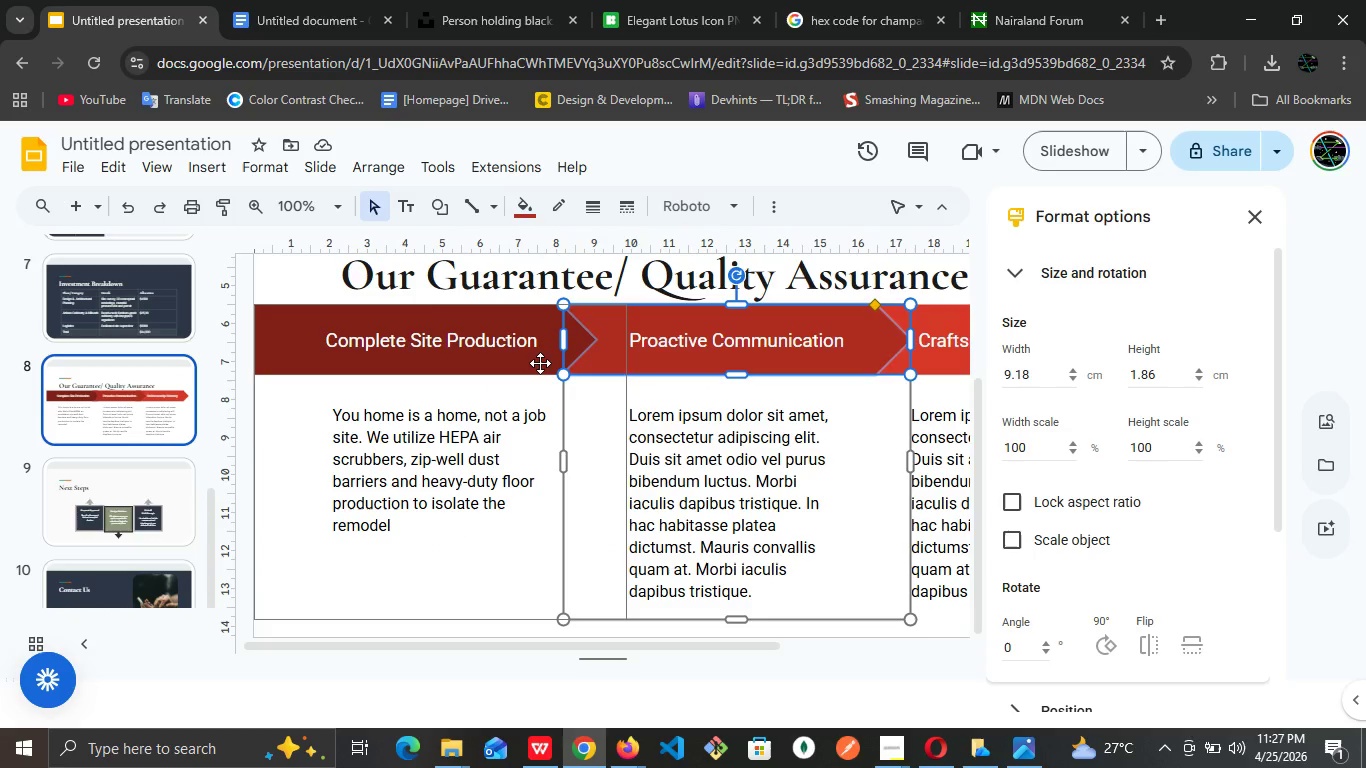 
left_click([540, 360])
 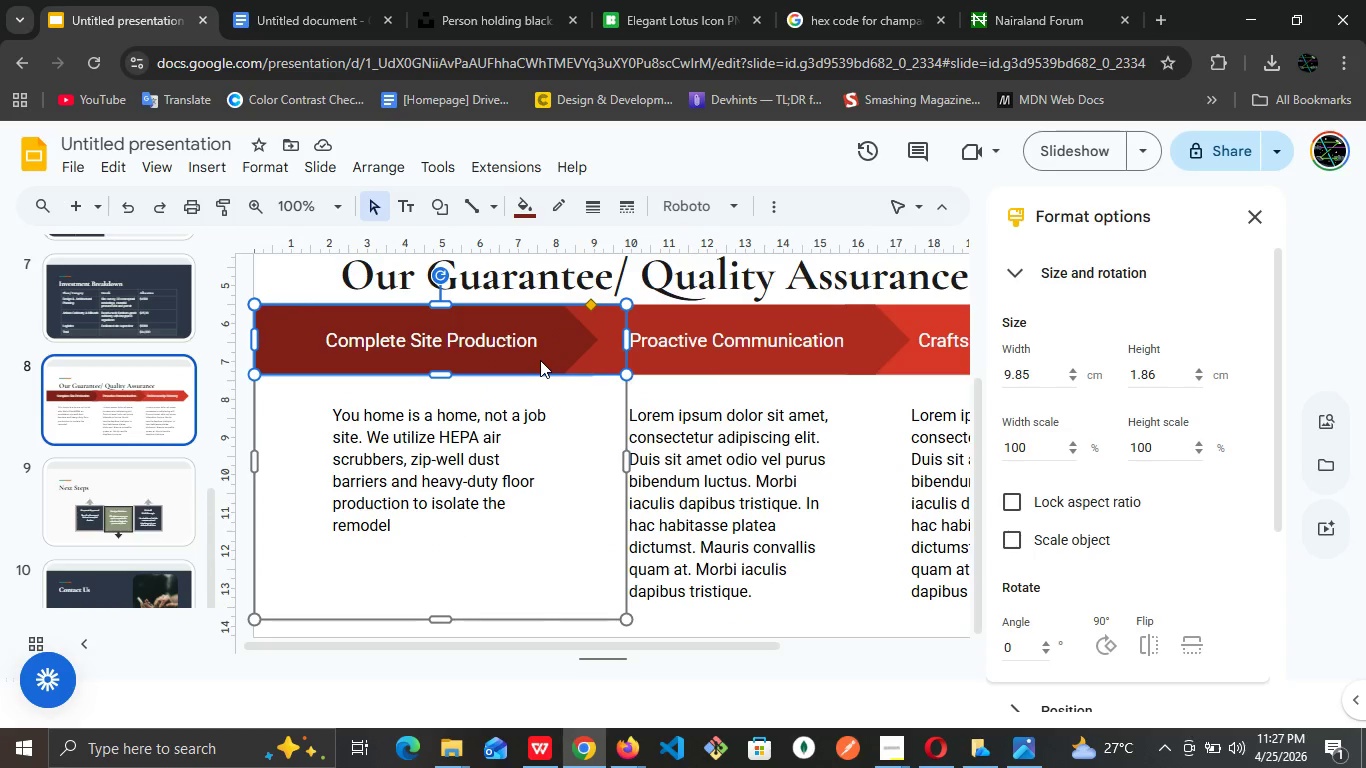 
double_click([540, 360])
 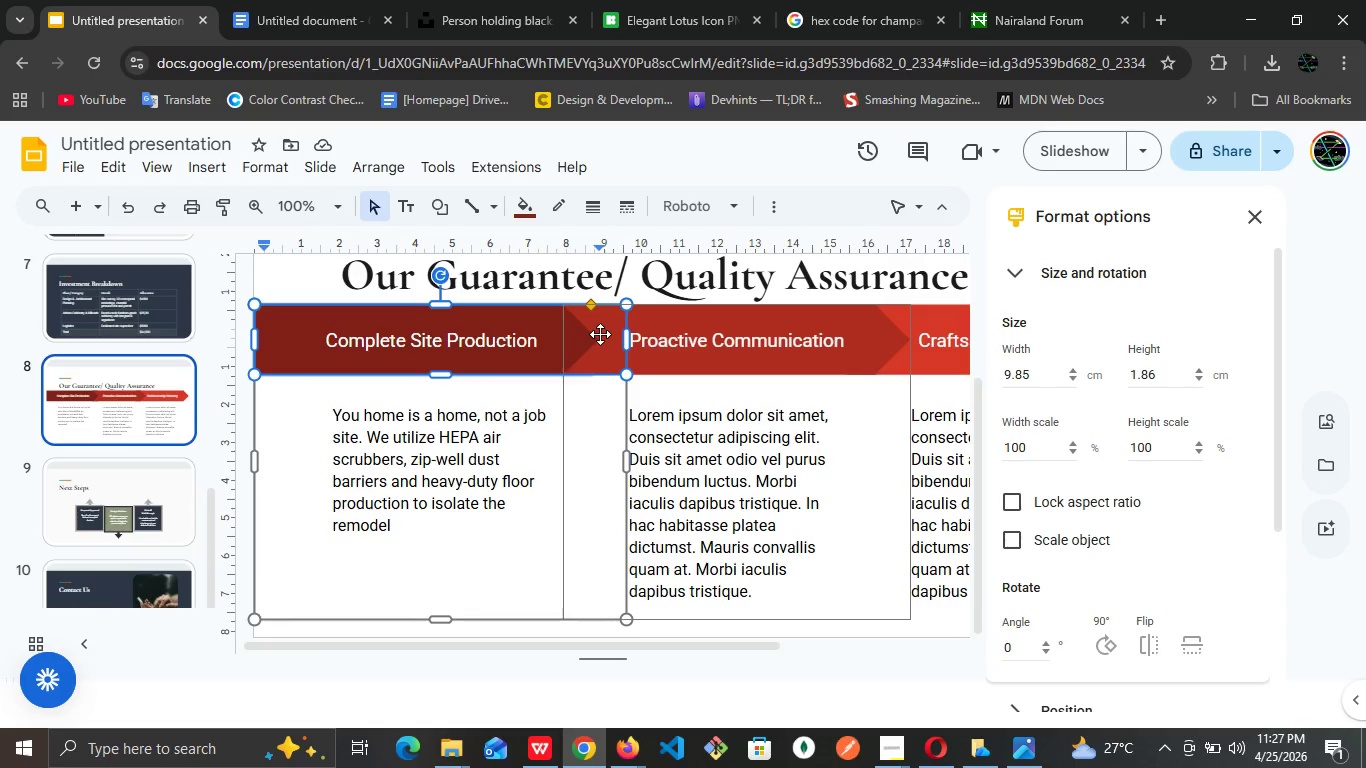 
wait(5.03)
 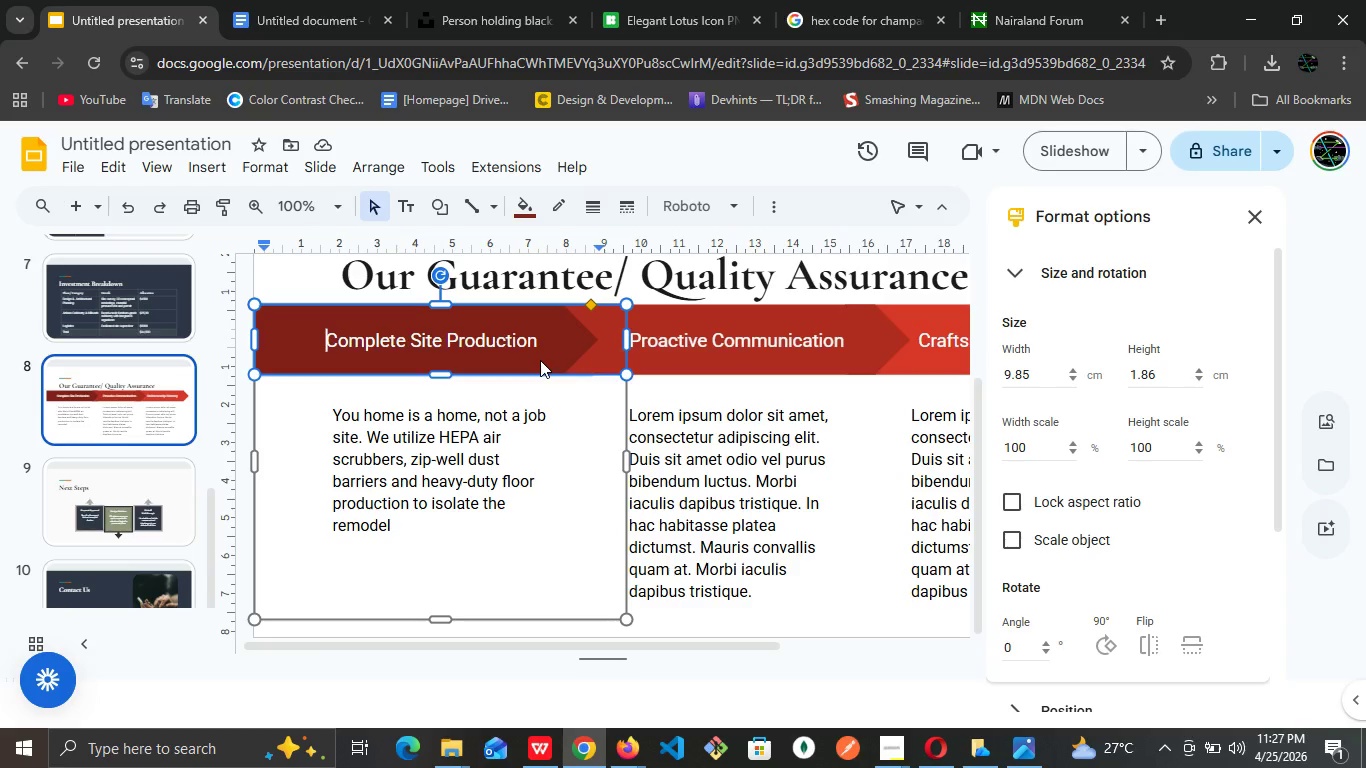 
left_click([533, 209])
 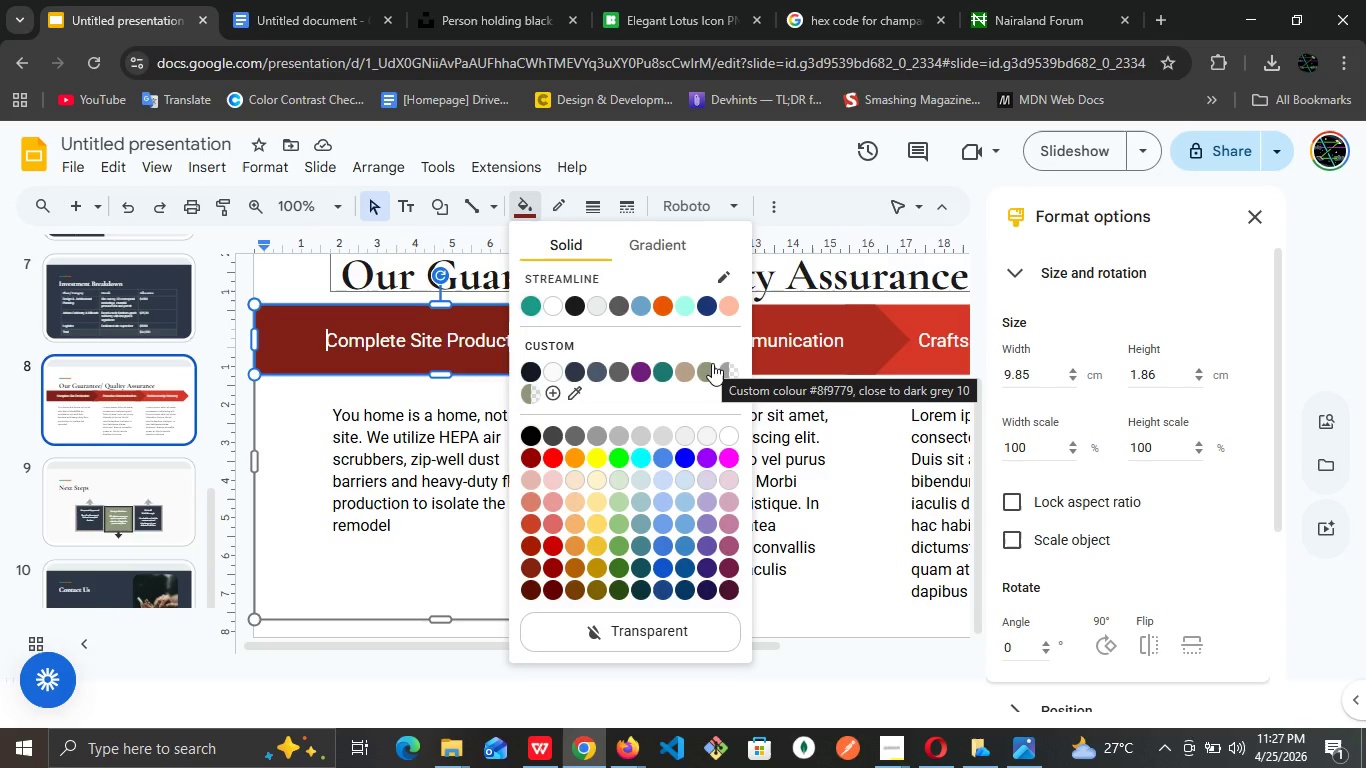 
left_click([712, 363])
 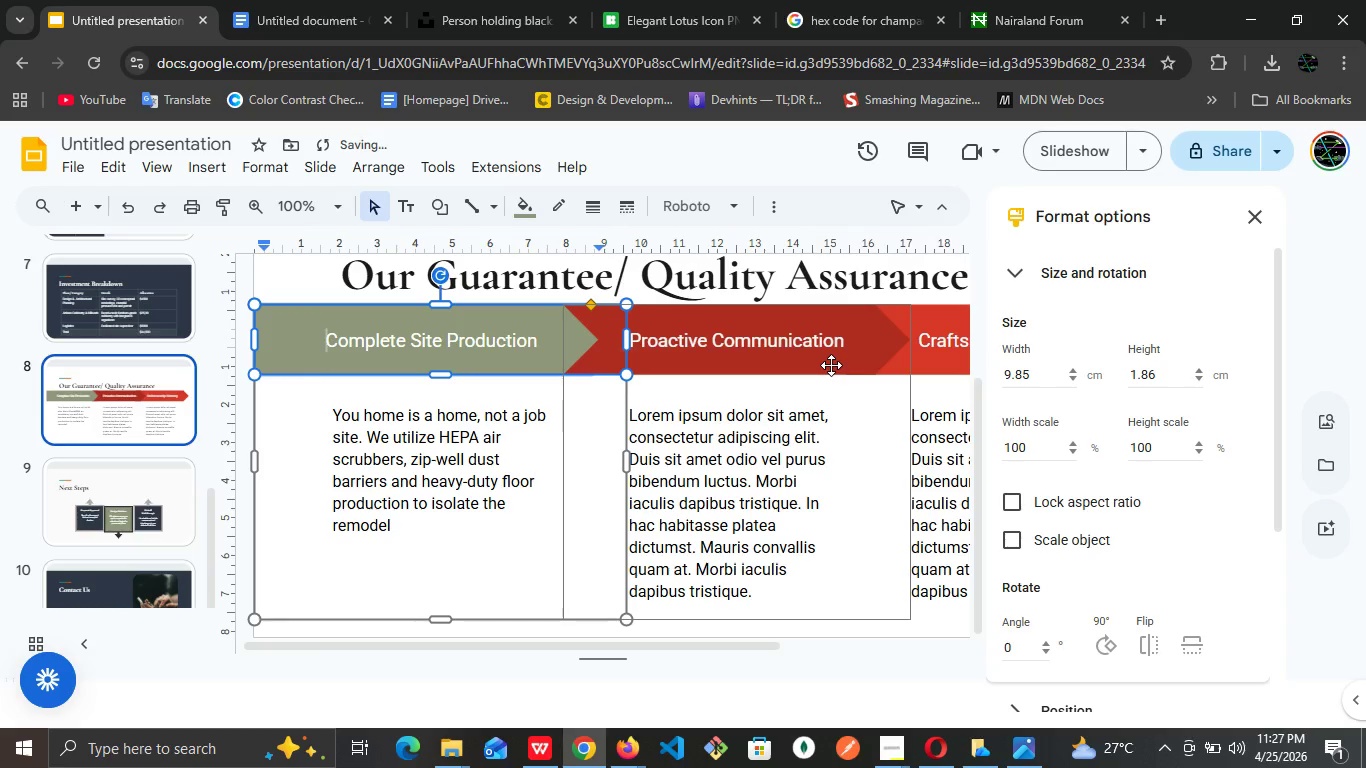 
left_click([831, 365])
 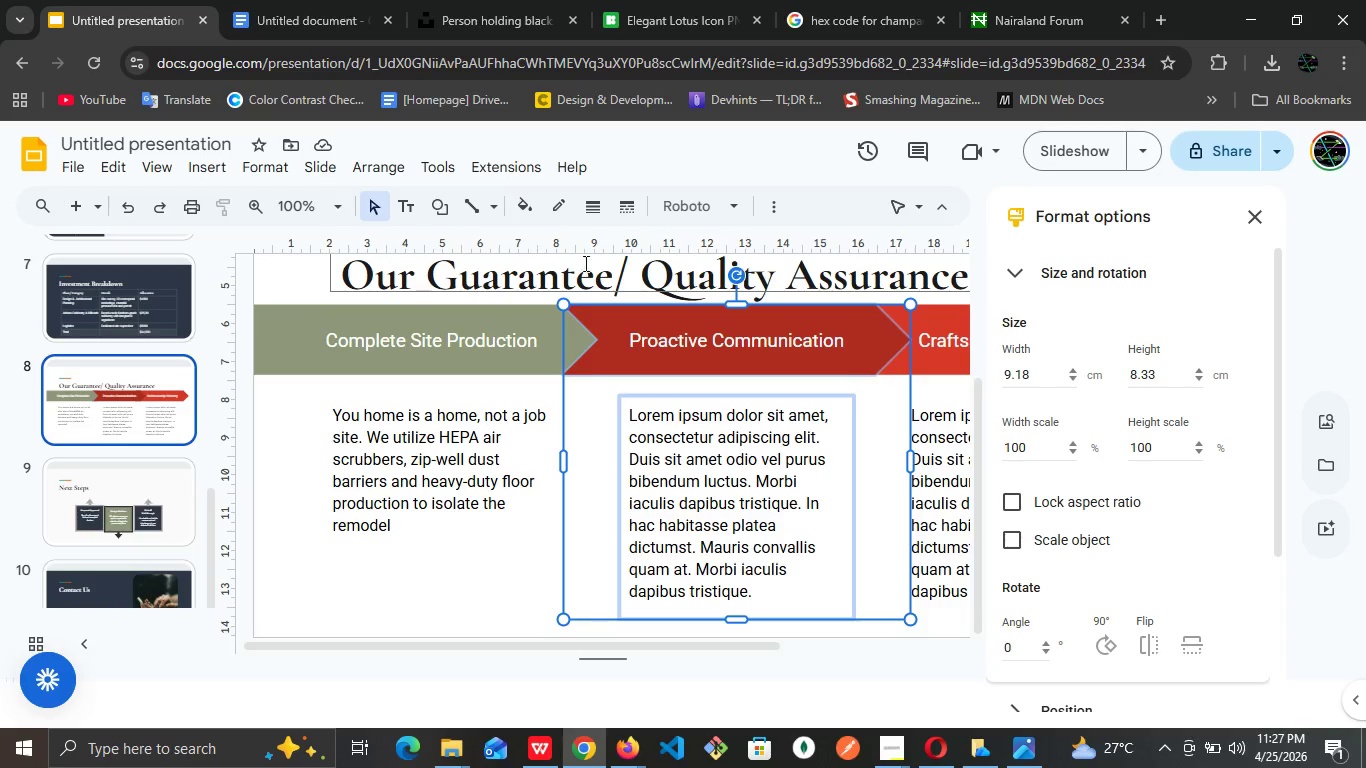 
wait(6.09)
 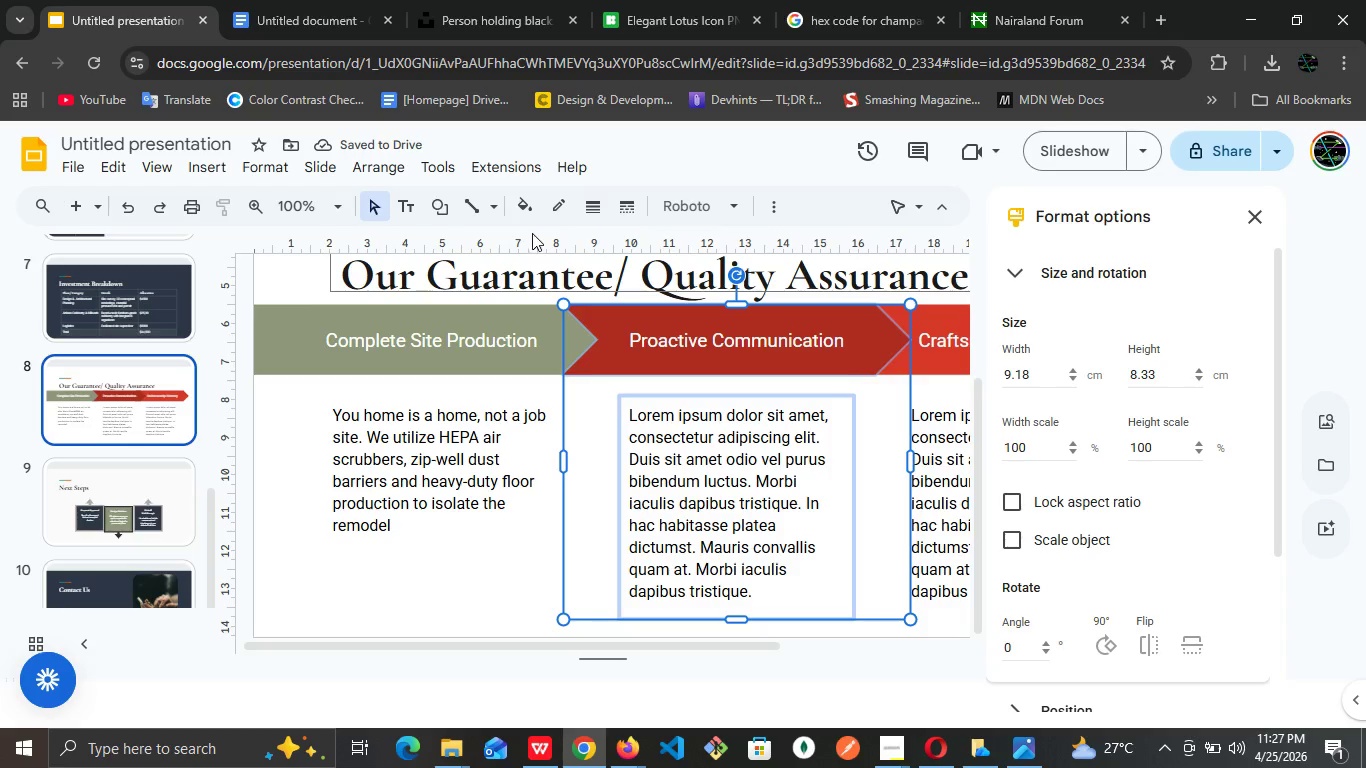 
double_click([869, 341])
 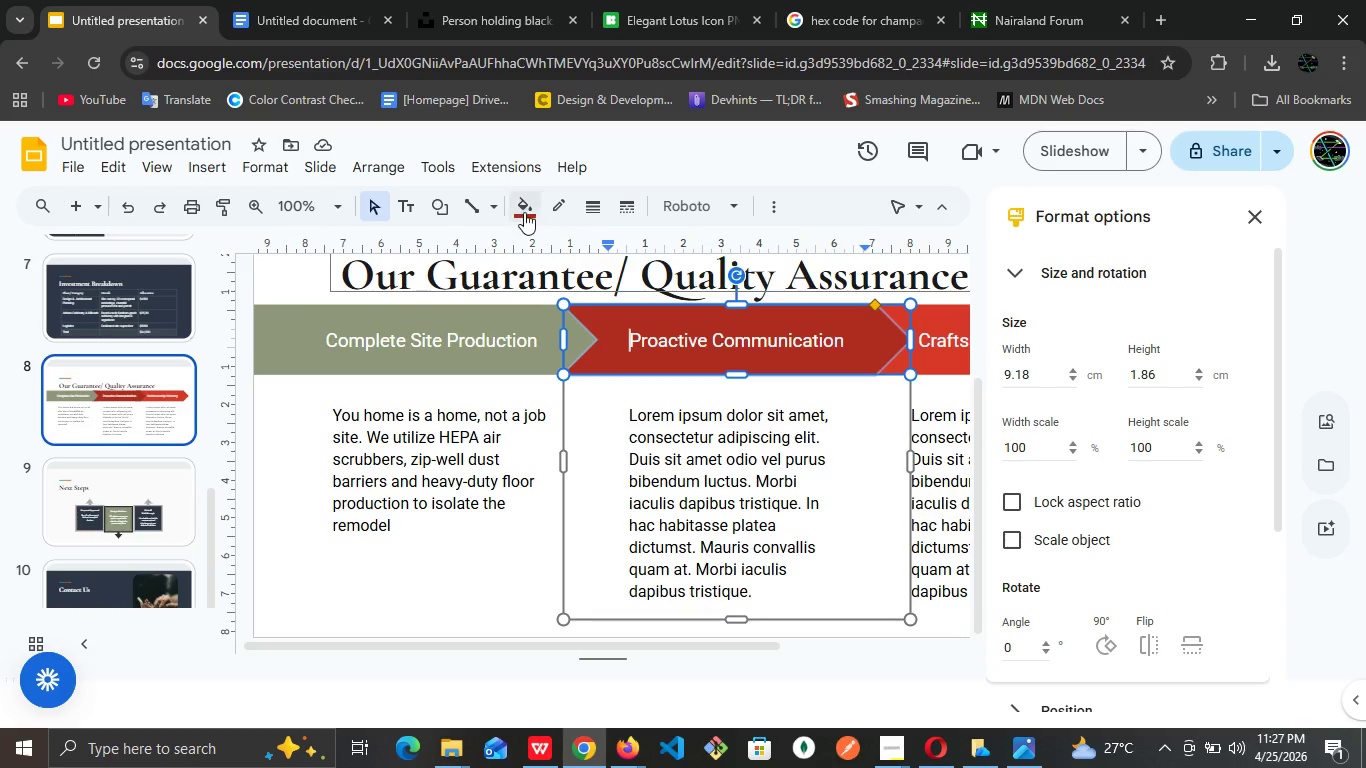 
left_click([529, 210])
 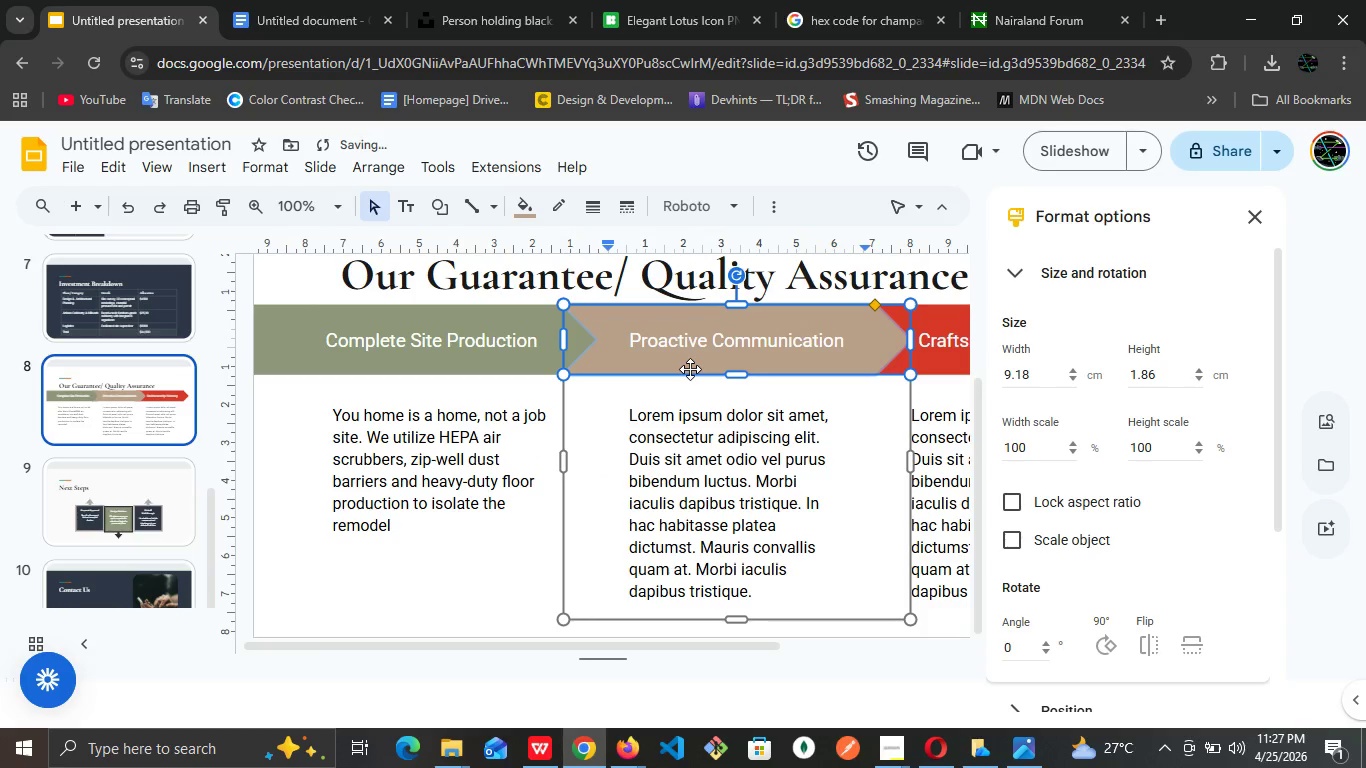 
wait(7.33)
 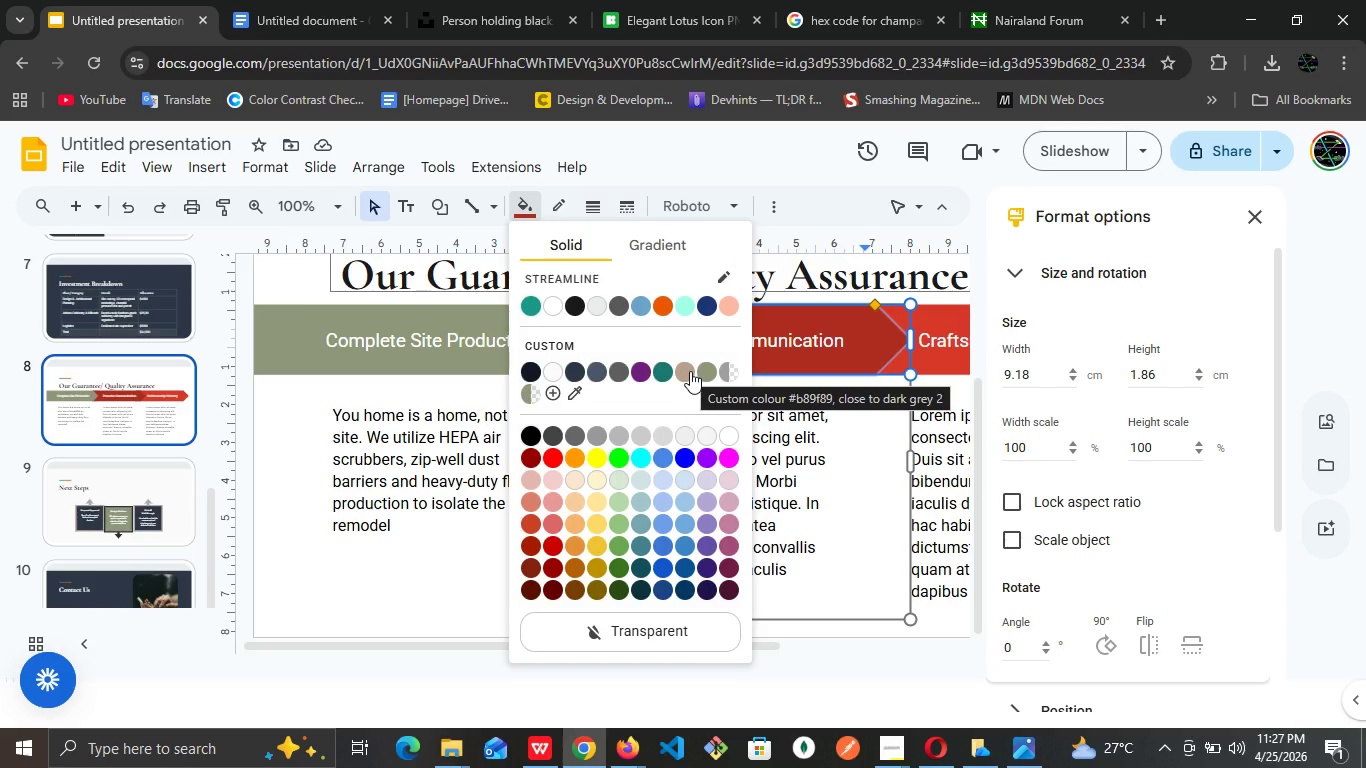 
key(Control+Z)
 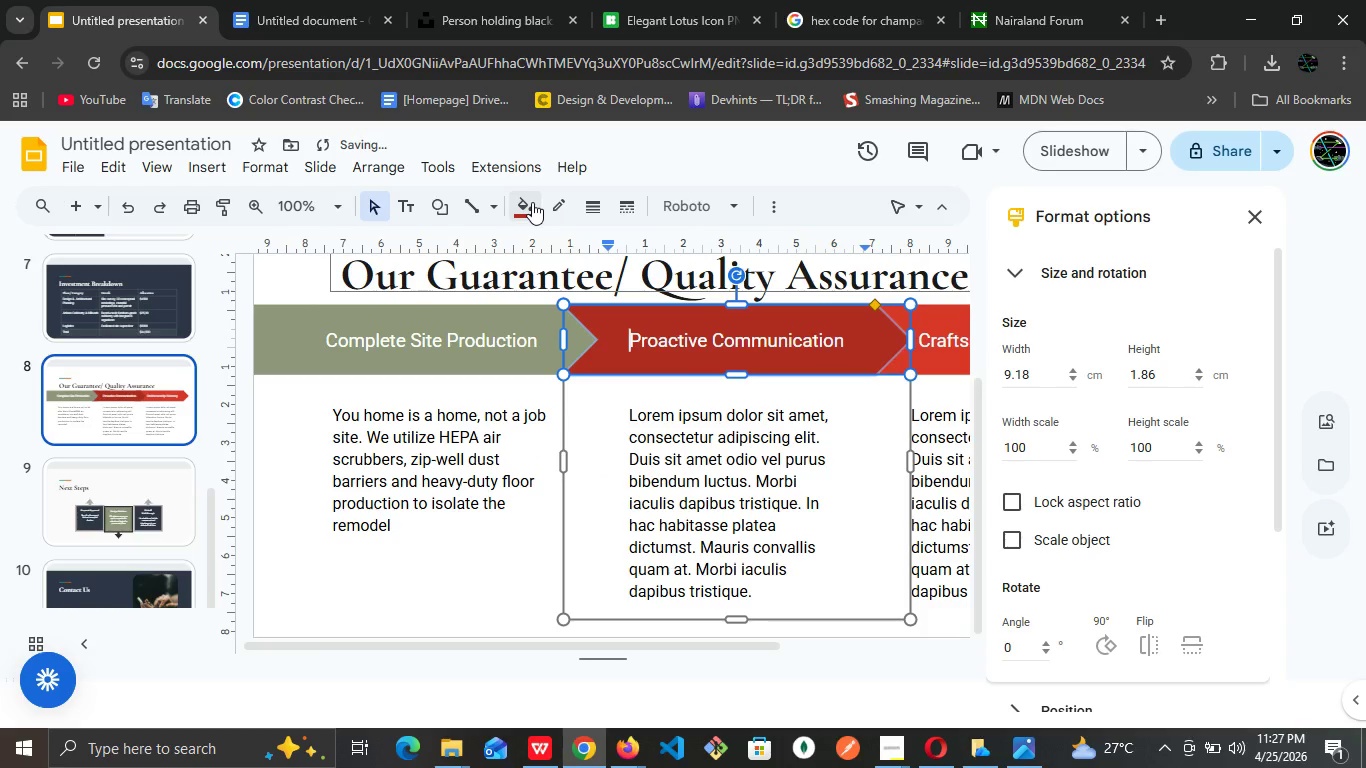 
left_click([532, 202])
 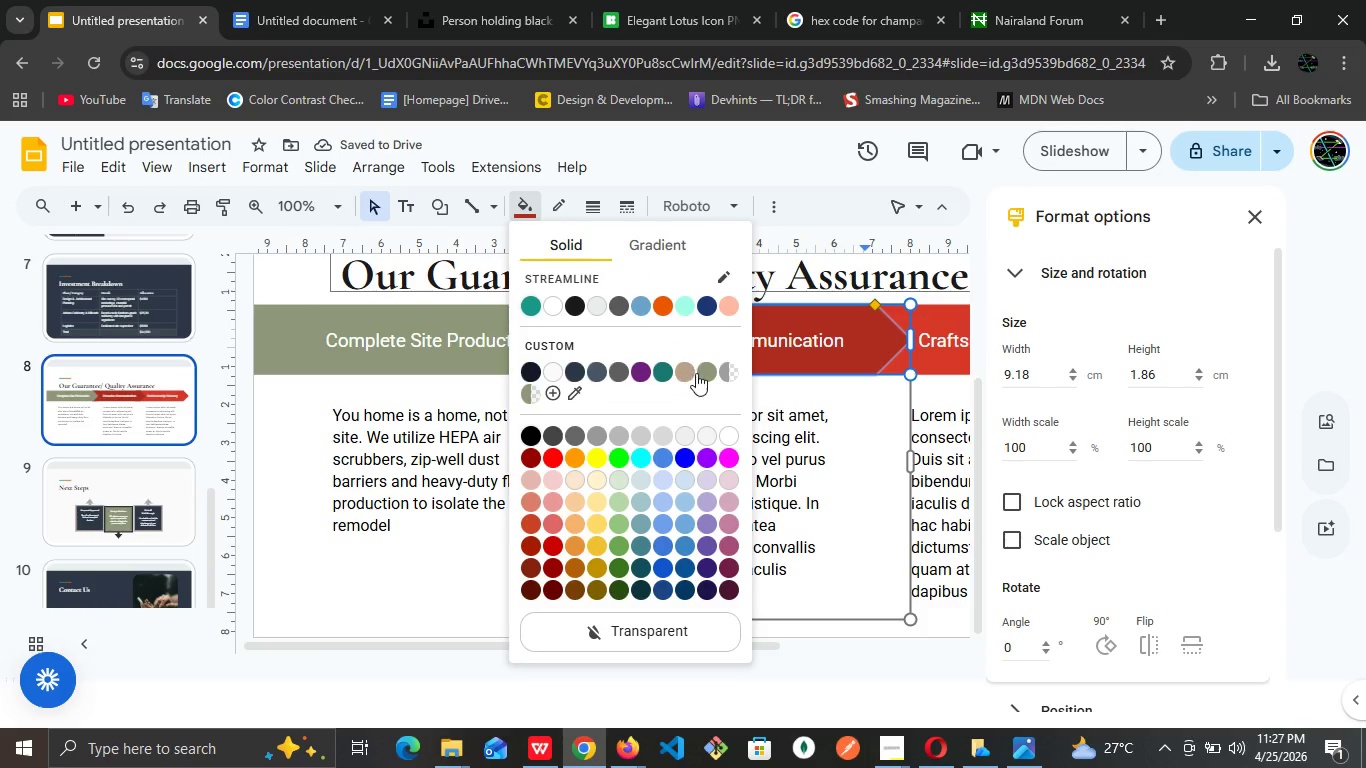 
left_click([700, 371])
 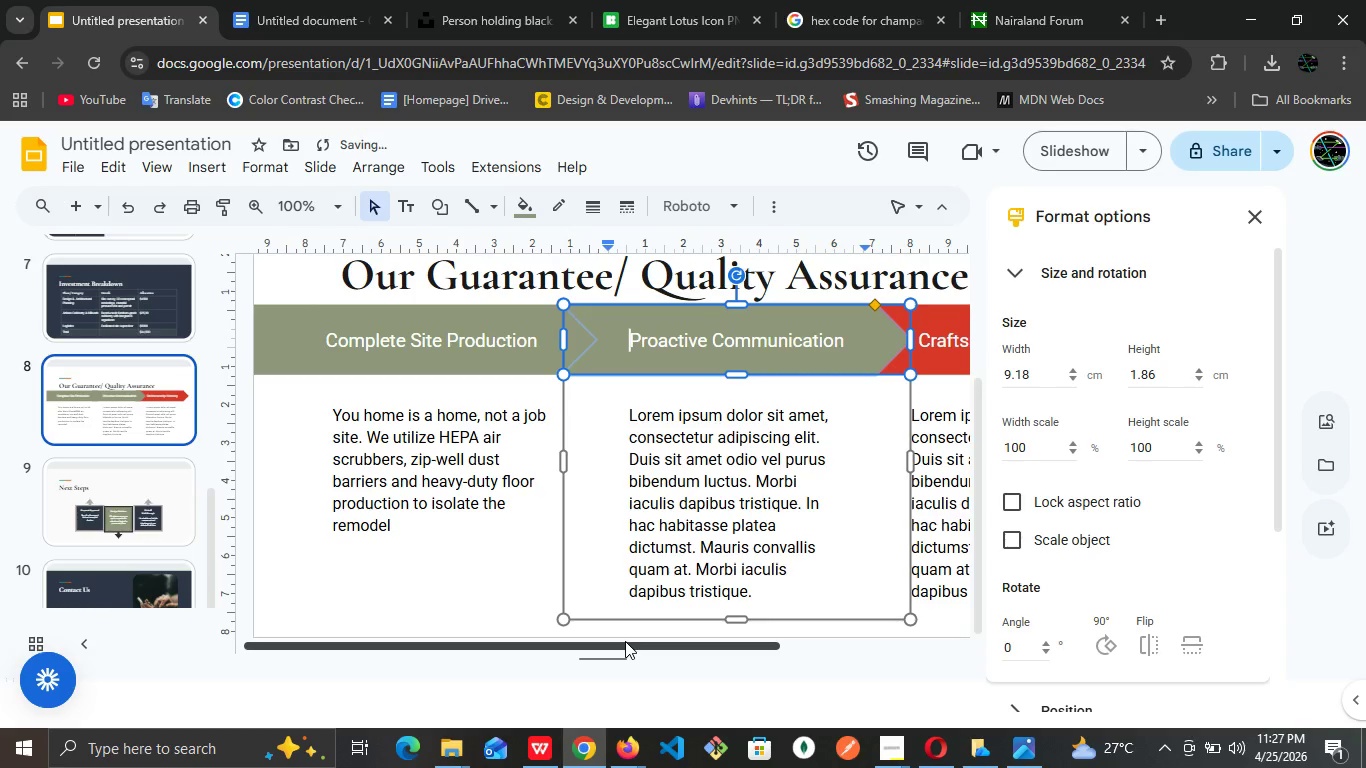 
left_click_drag(start_coordinate=[624, 641], to_coordinate=[829, 592])
 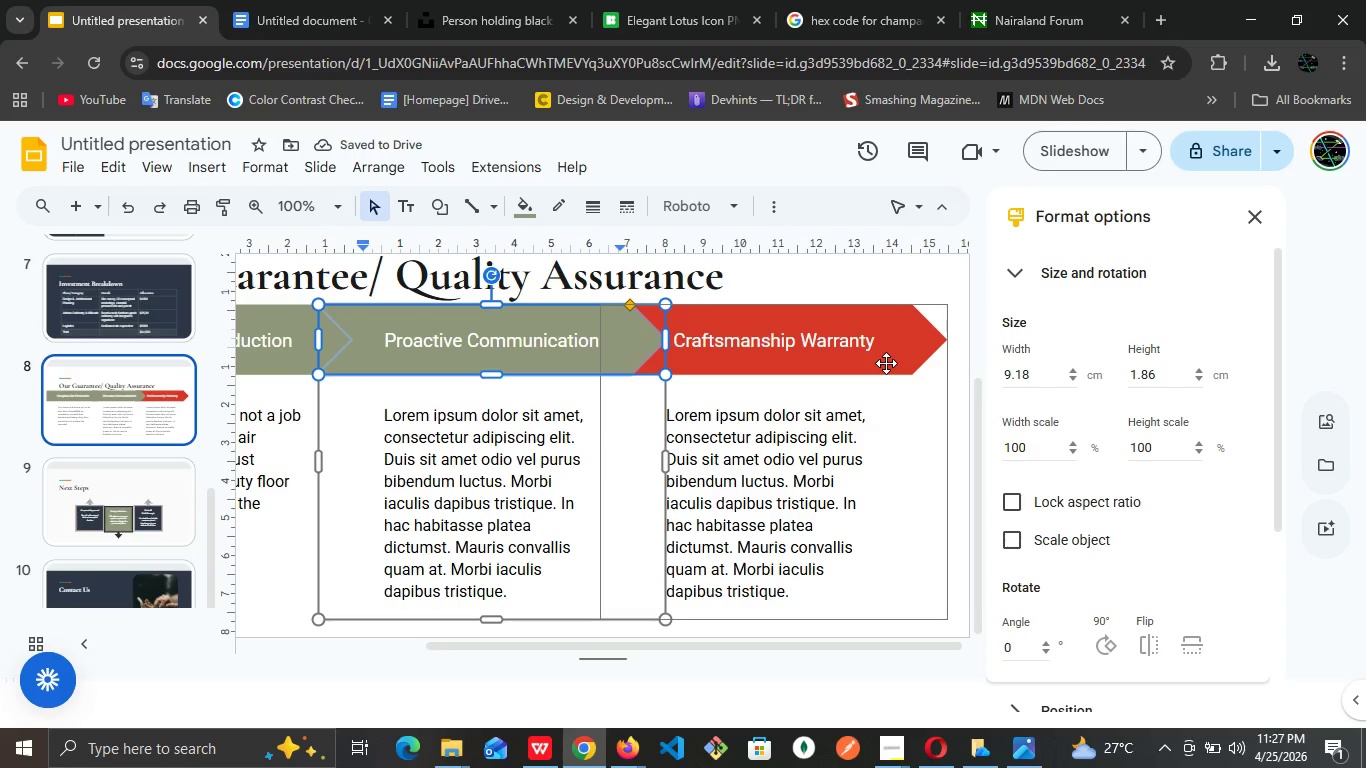 
left_click([886, 363])
 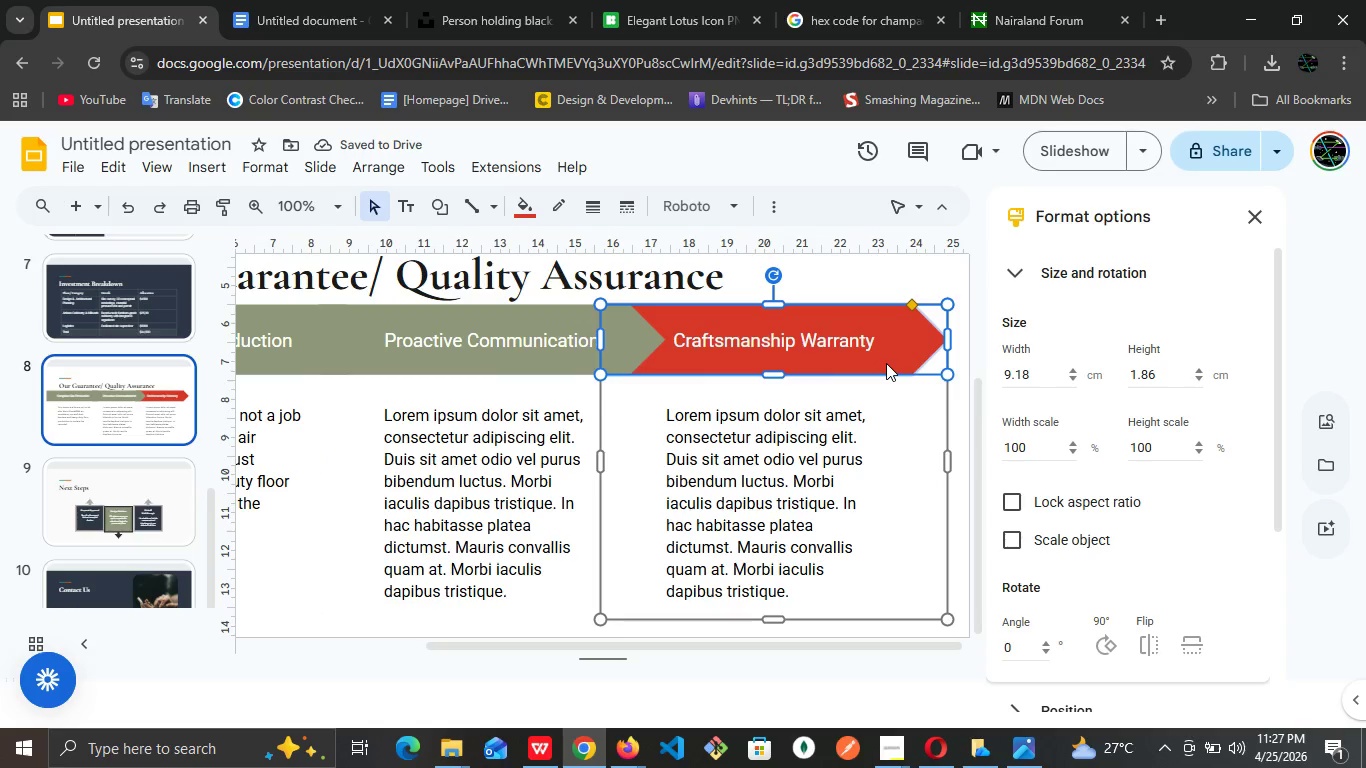 
double_click([886, 363])
 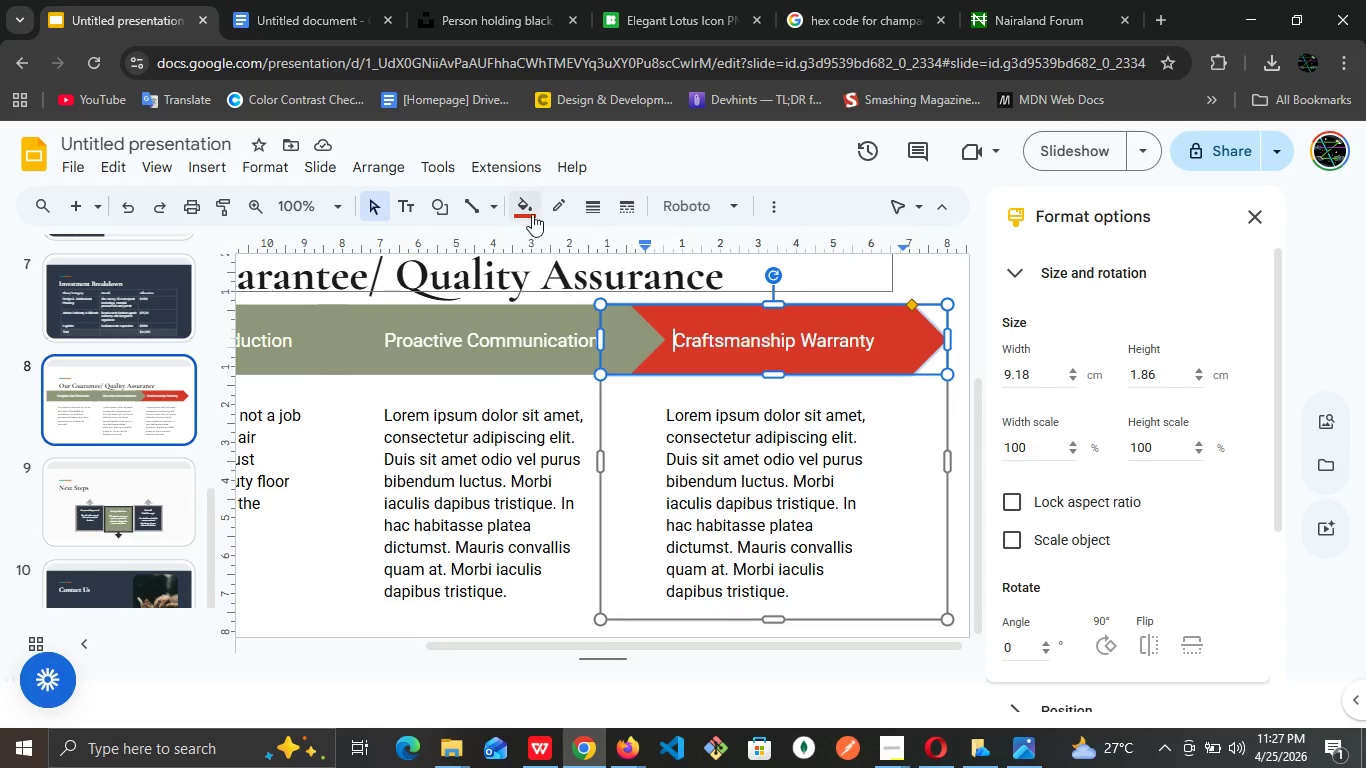 
left_click([532, 213])
 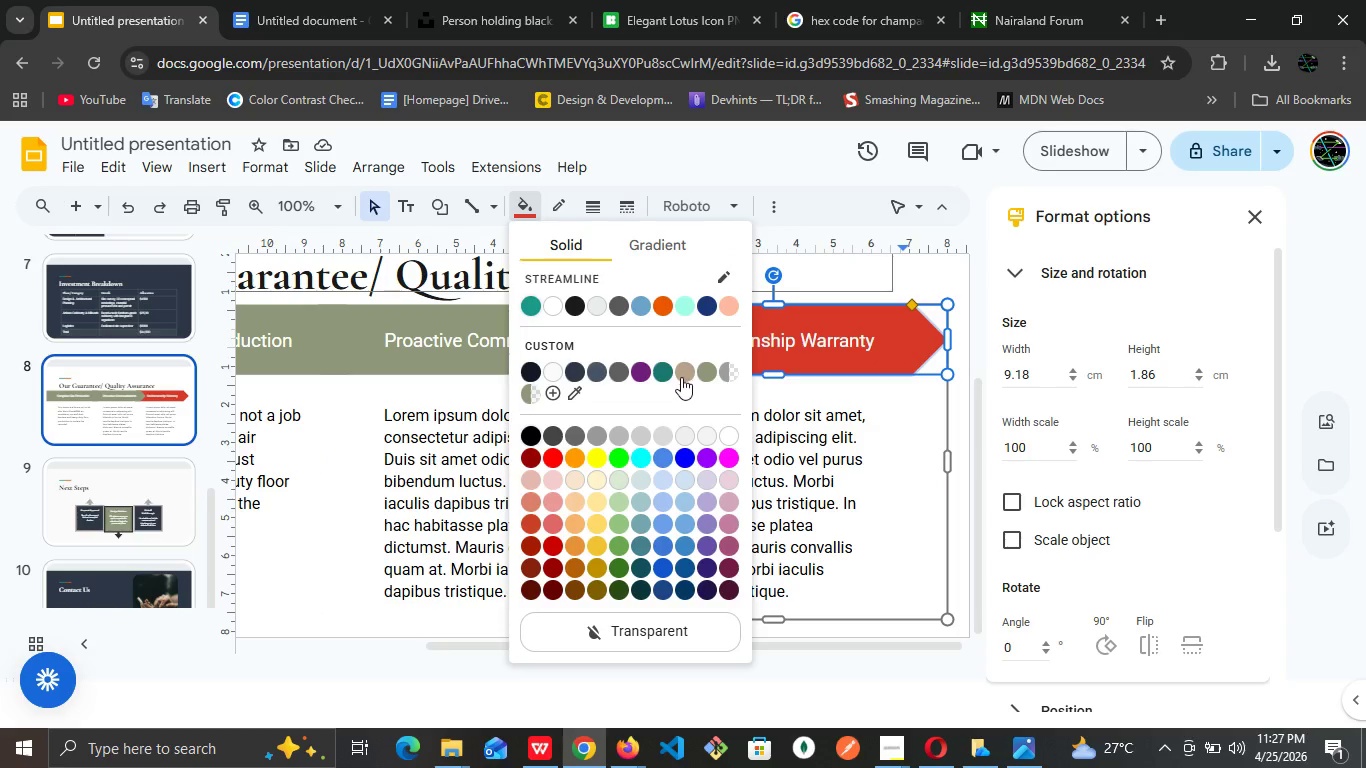 
left_click([681, 377])
 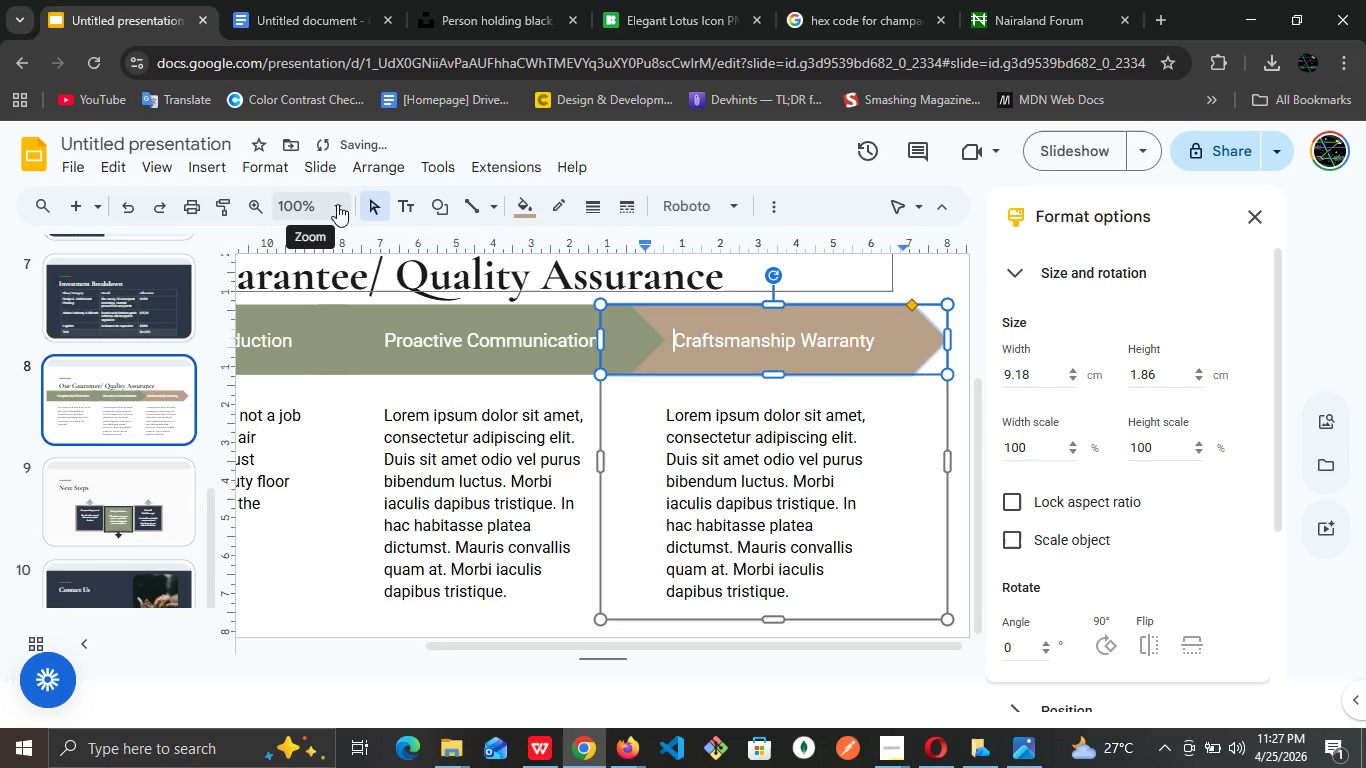 
left_click([337, 204])
 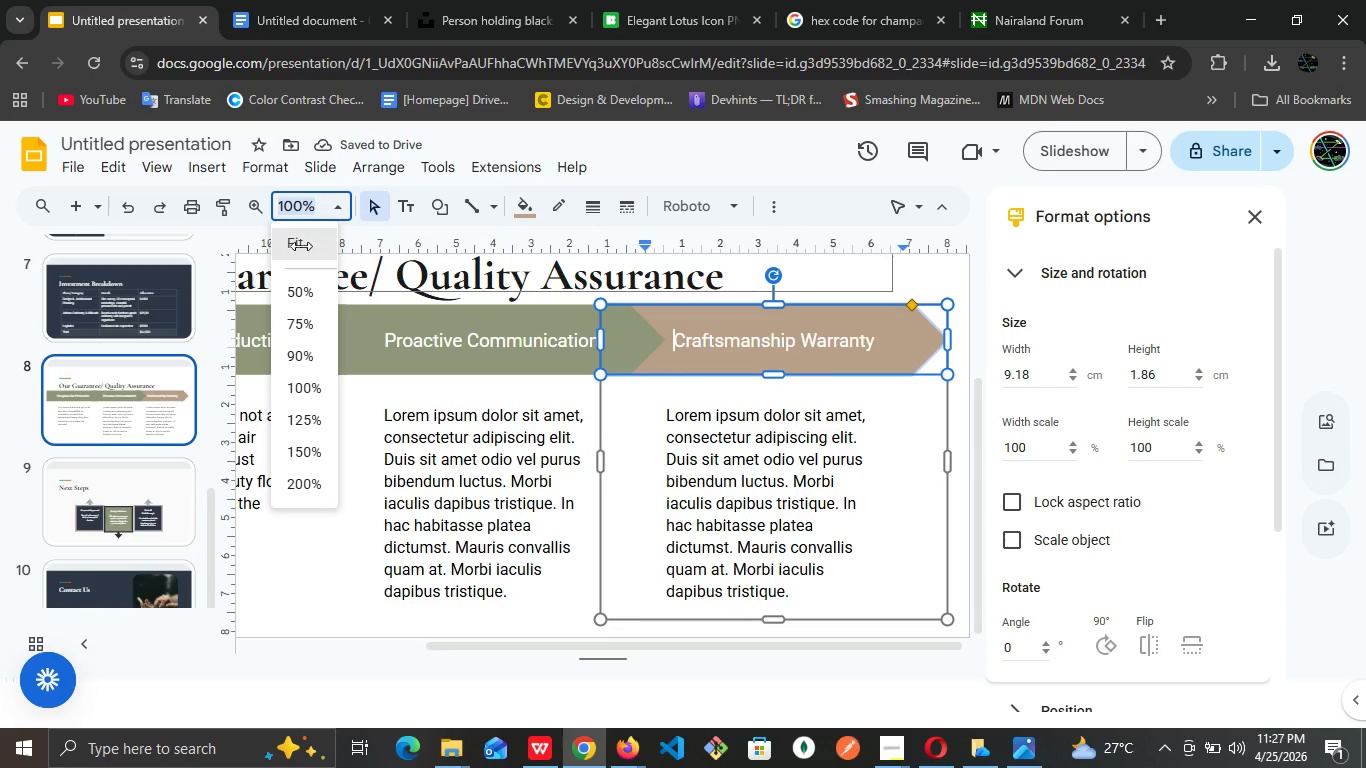 
left_click([301, 246])
 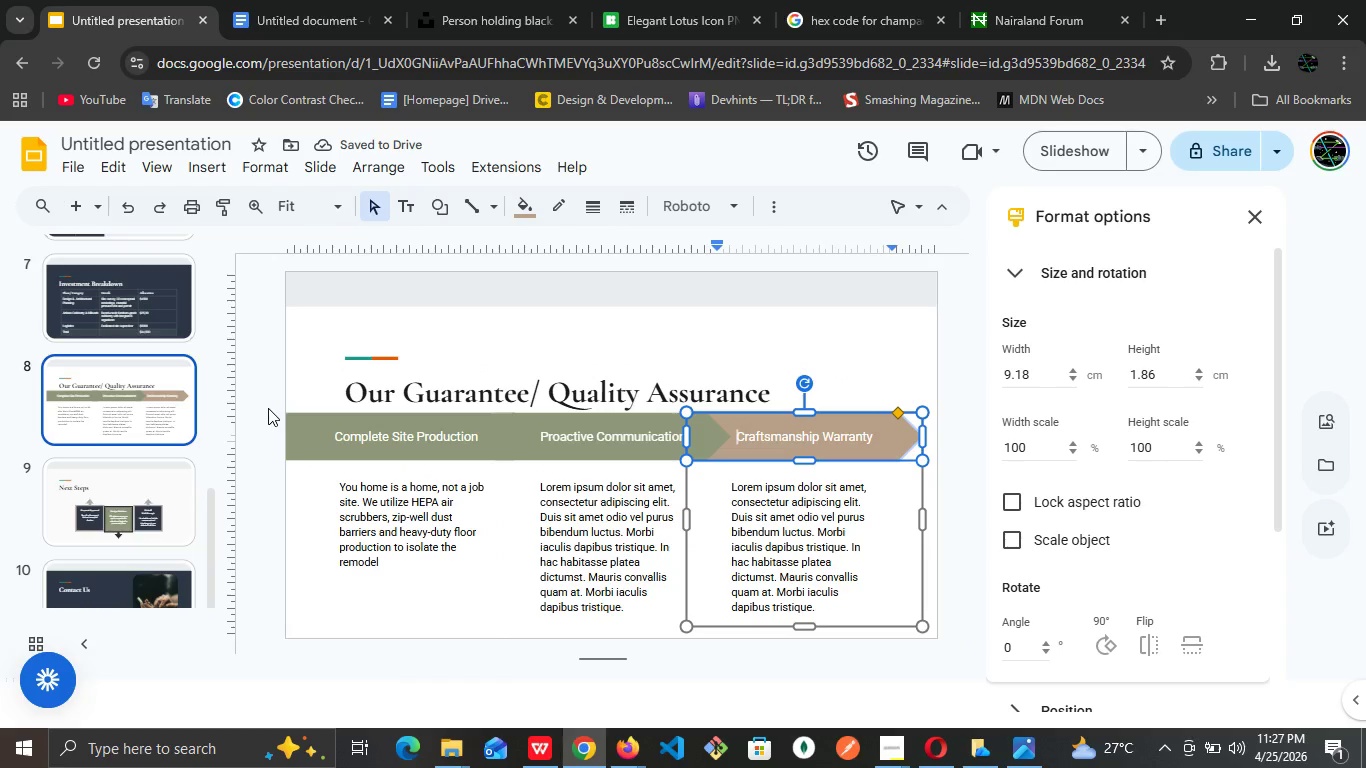 
left_click([268, 408])
 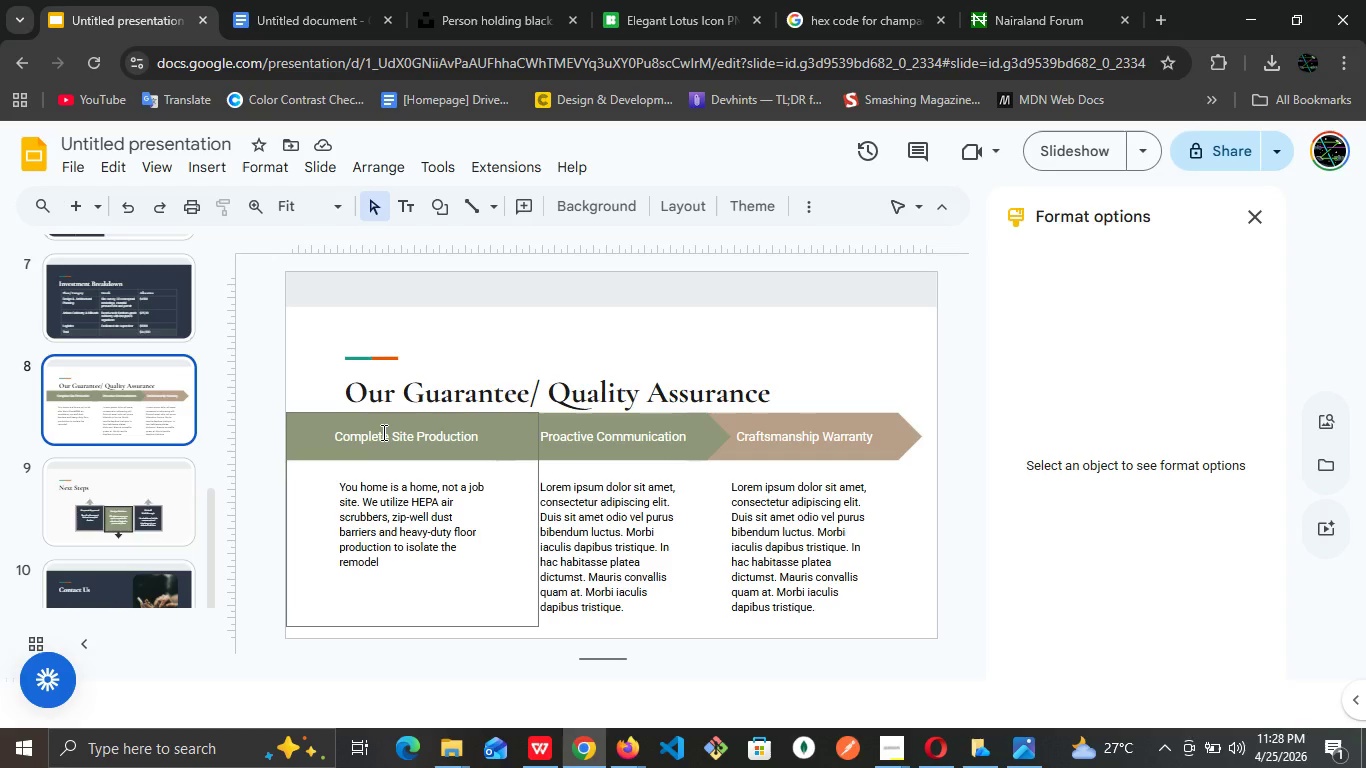 
wait(10.17)
 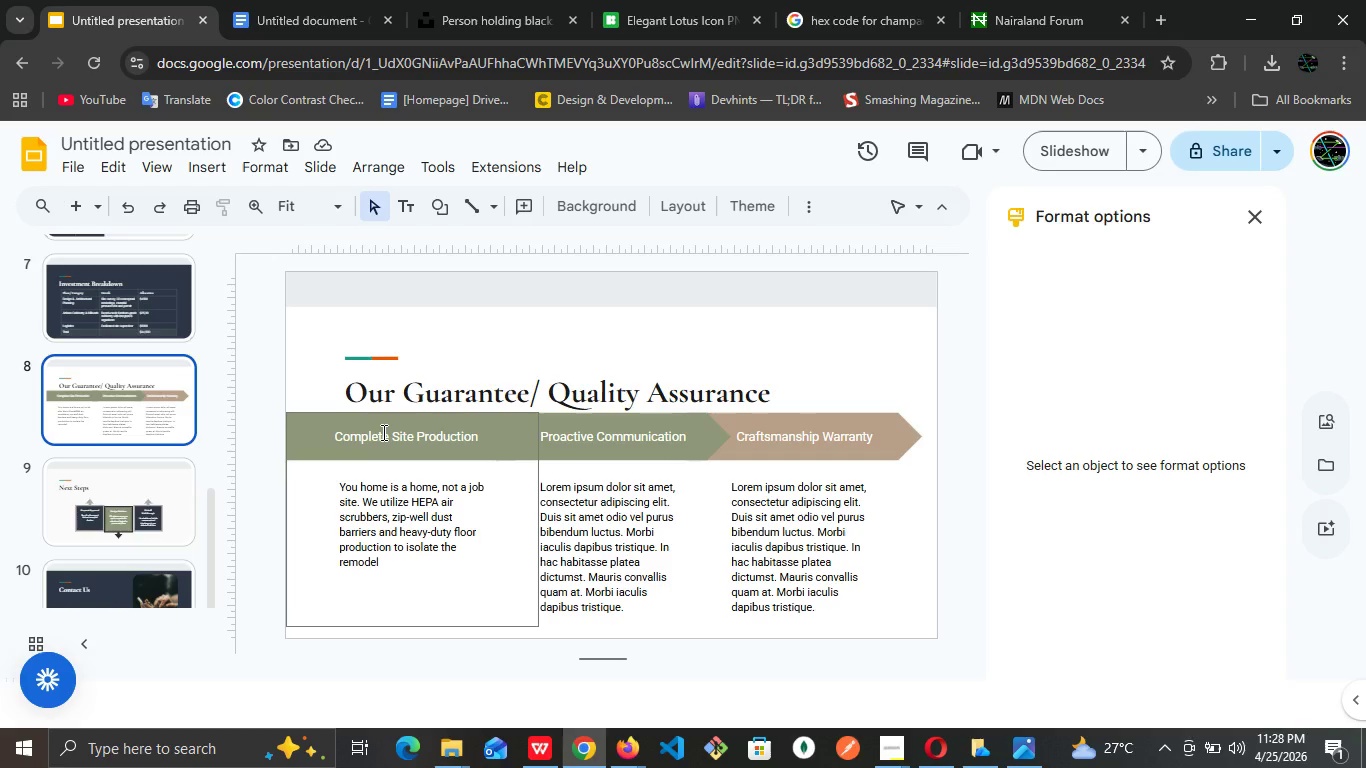 
left_click([276, 490])
 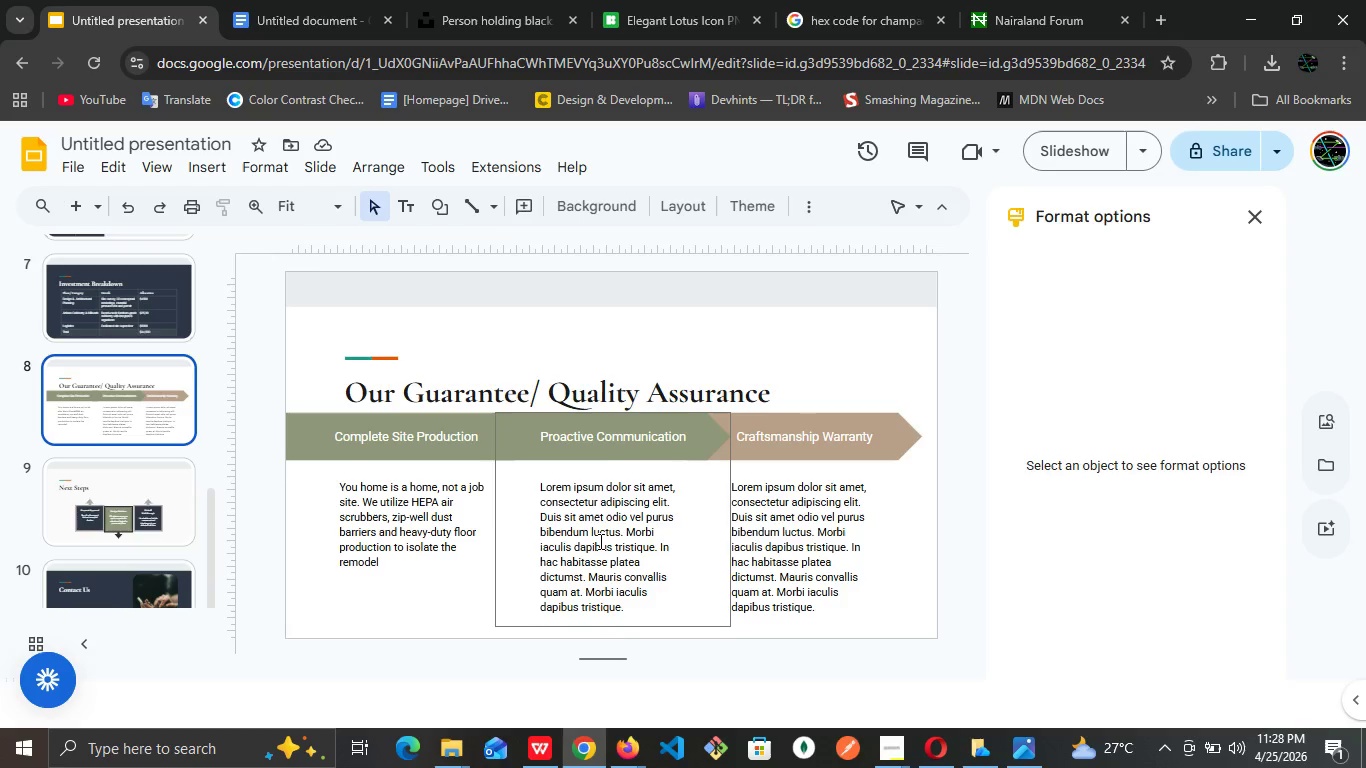 
double_click([599, 541])
 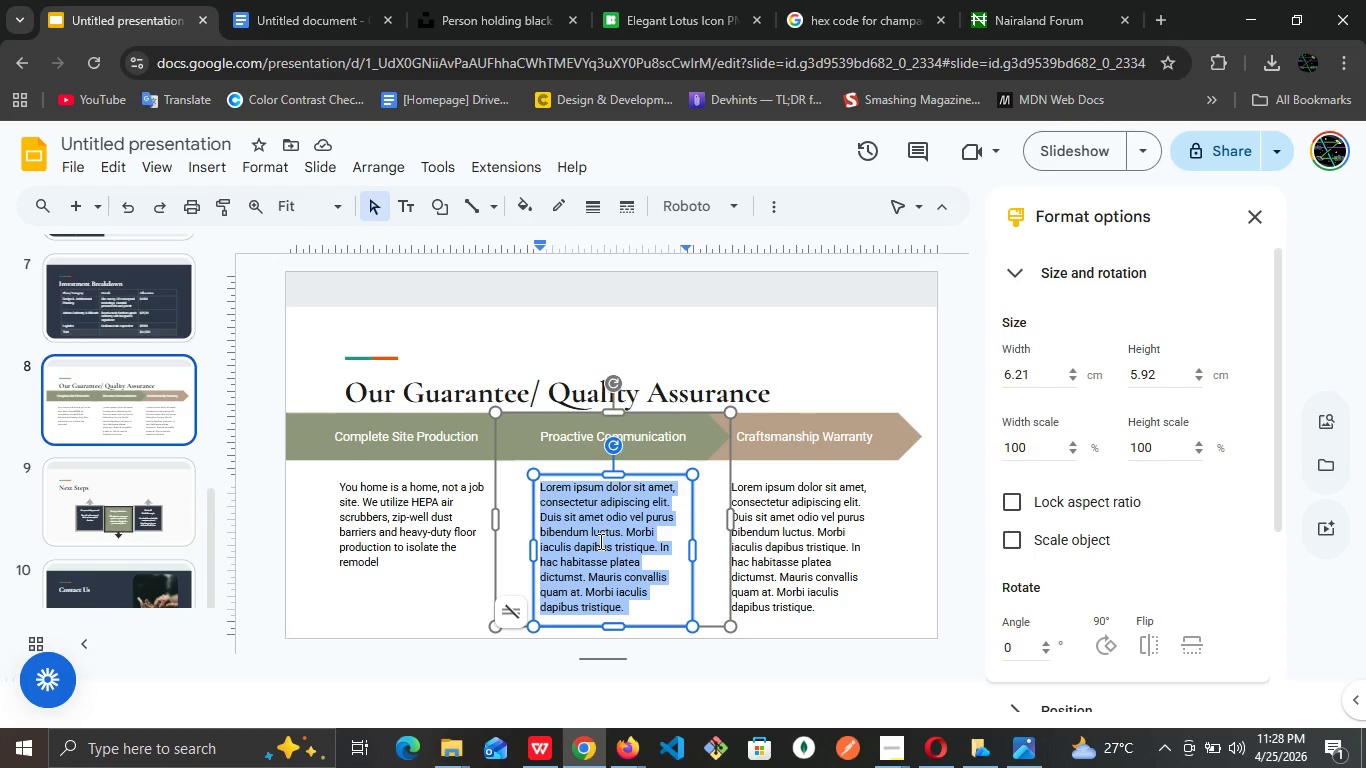 
triple_click([599, 541])
 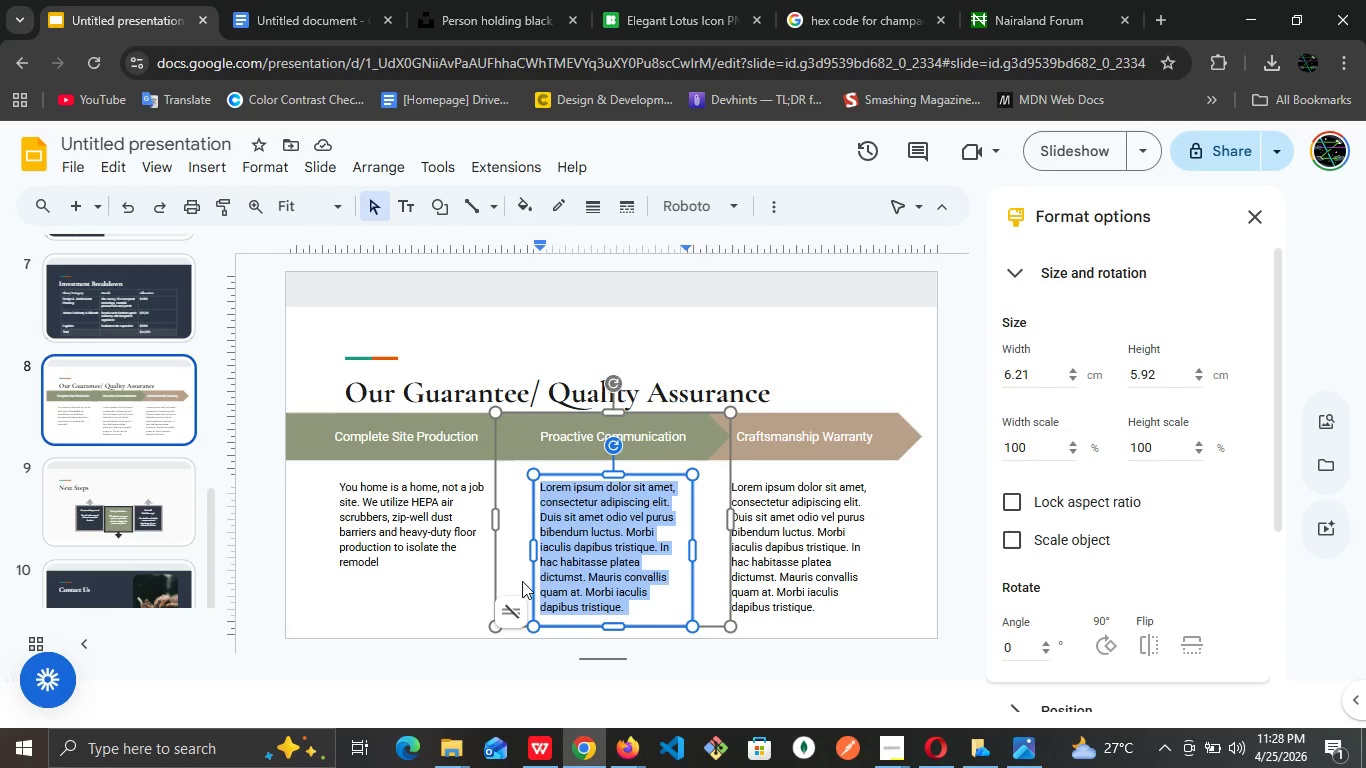 
wait(16.16)
 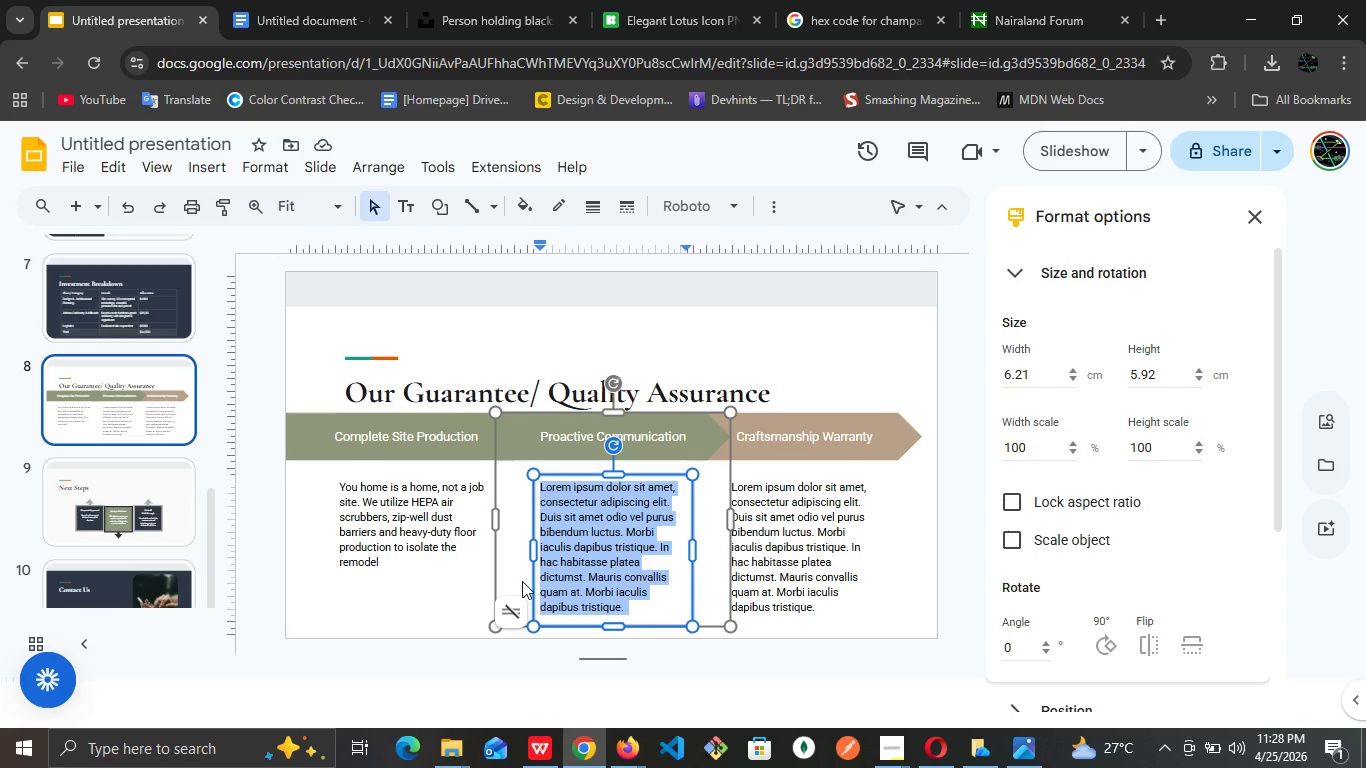 
type(You will )
 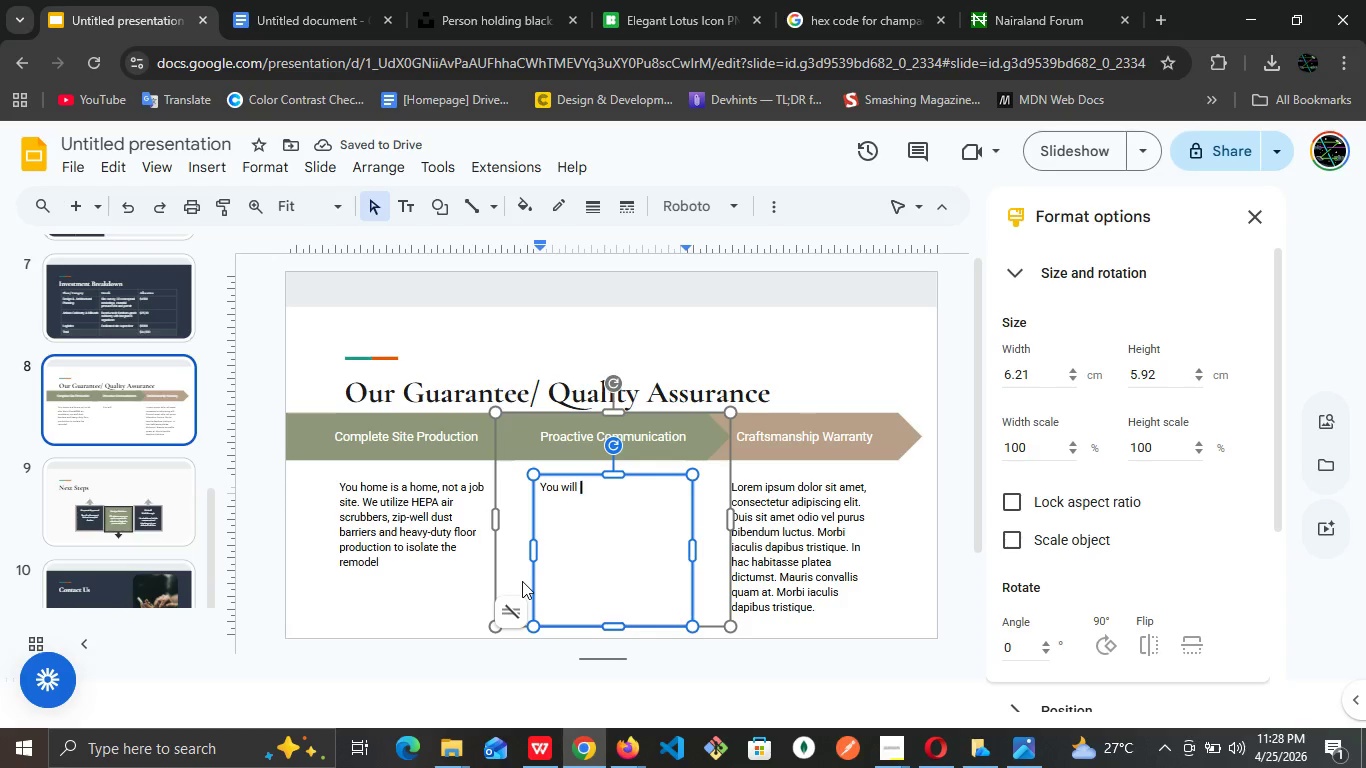 
type(never have )
 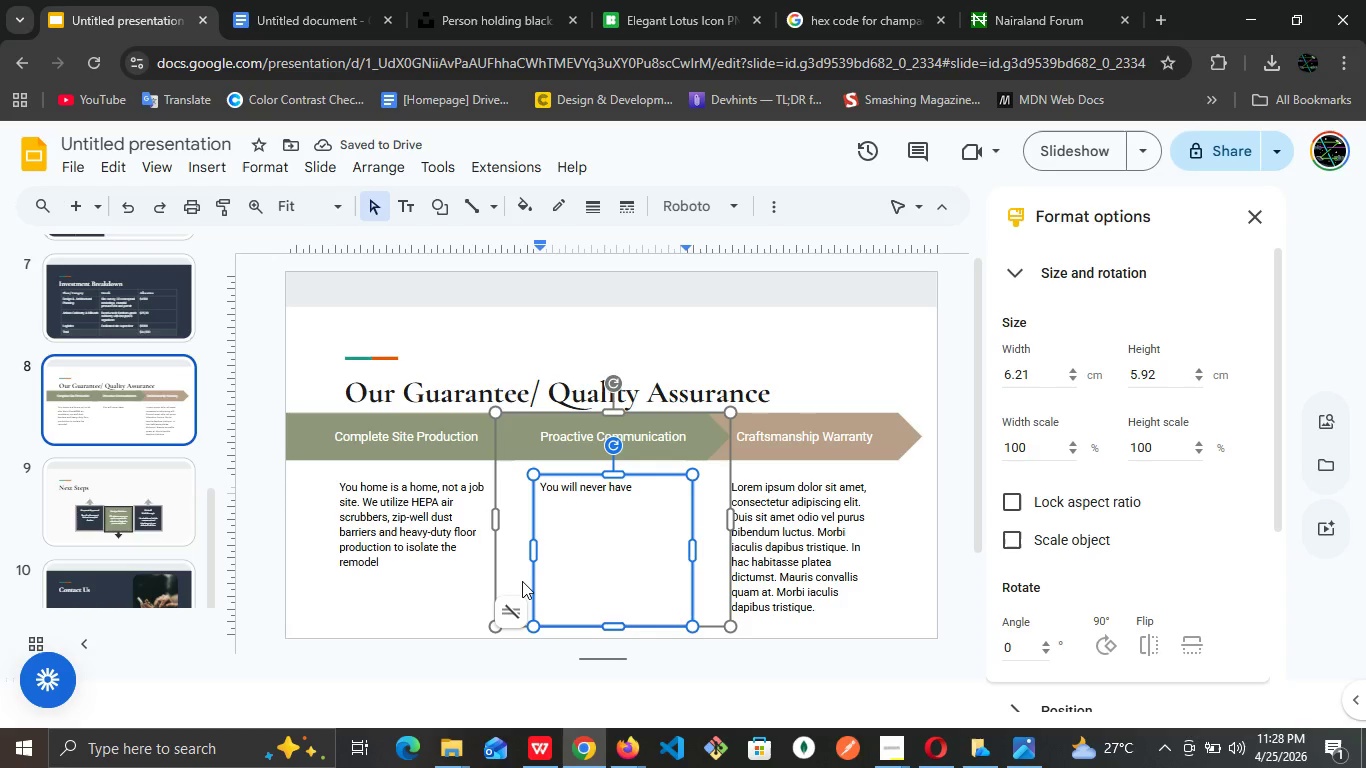 
type(to guess )
 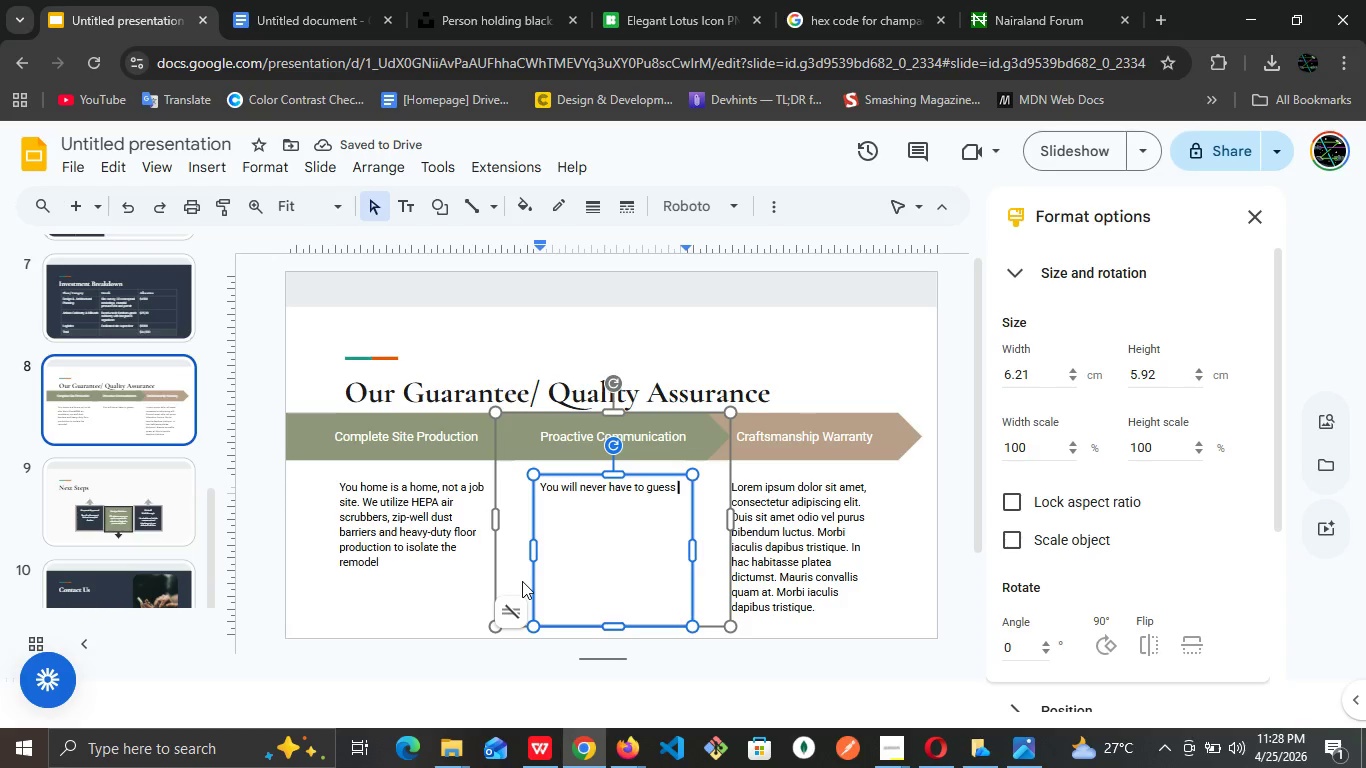 
wait(6.77)
 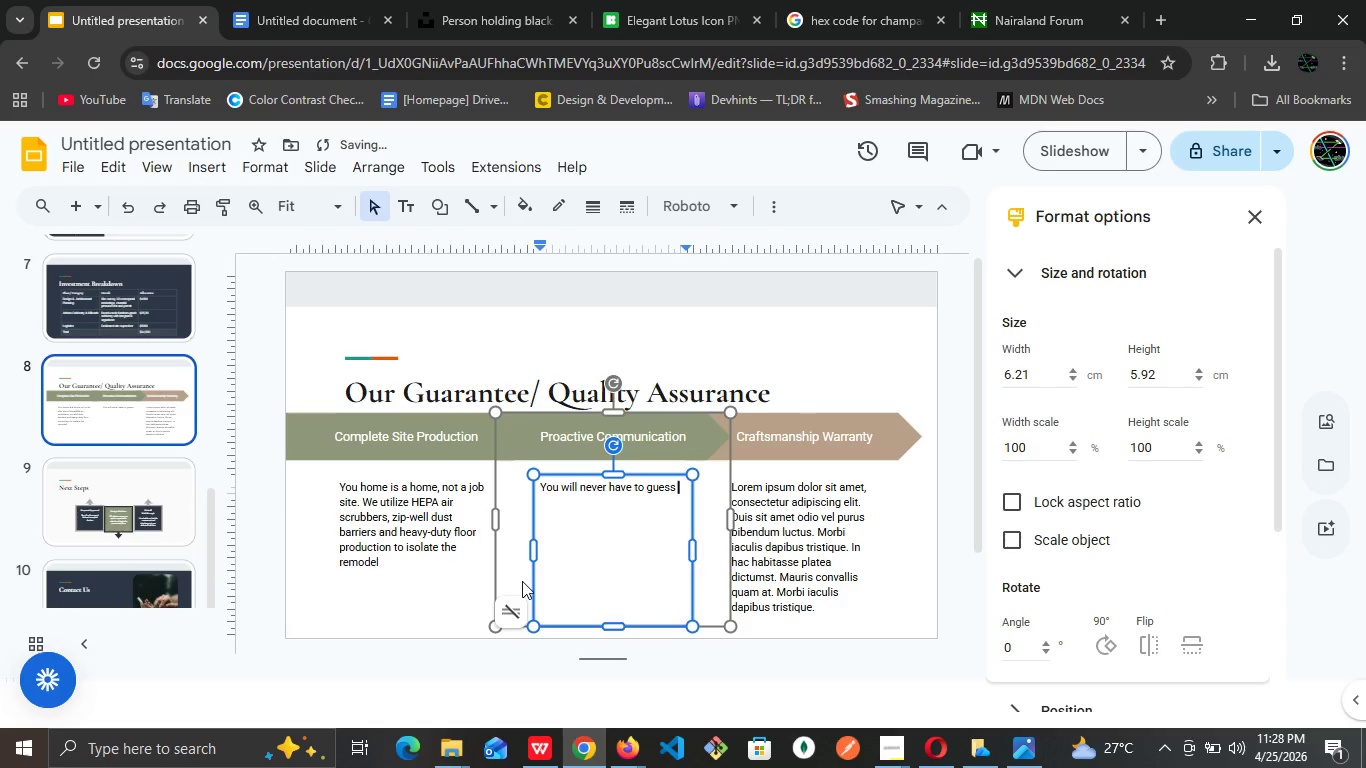 
key(ArrowLeft)
 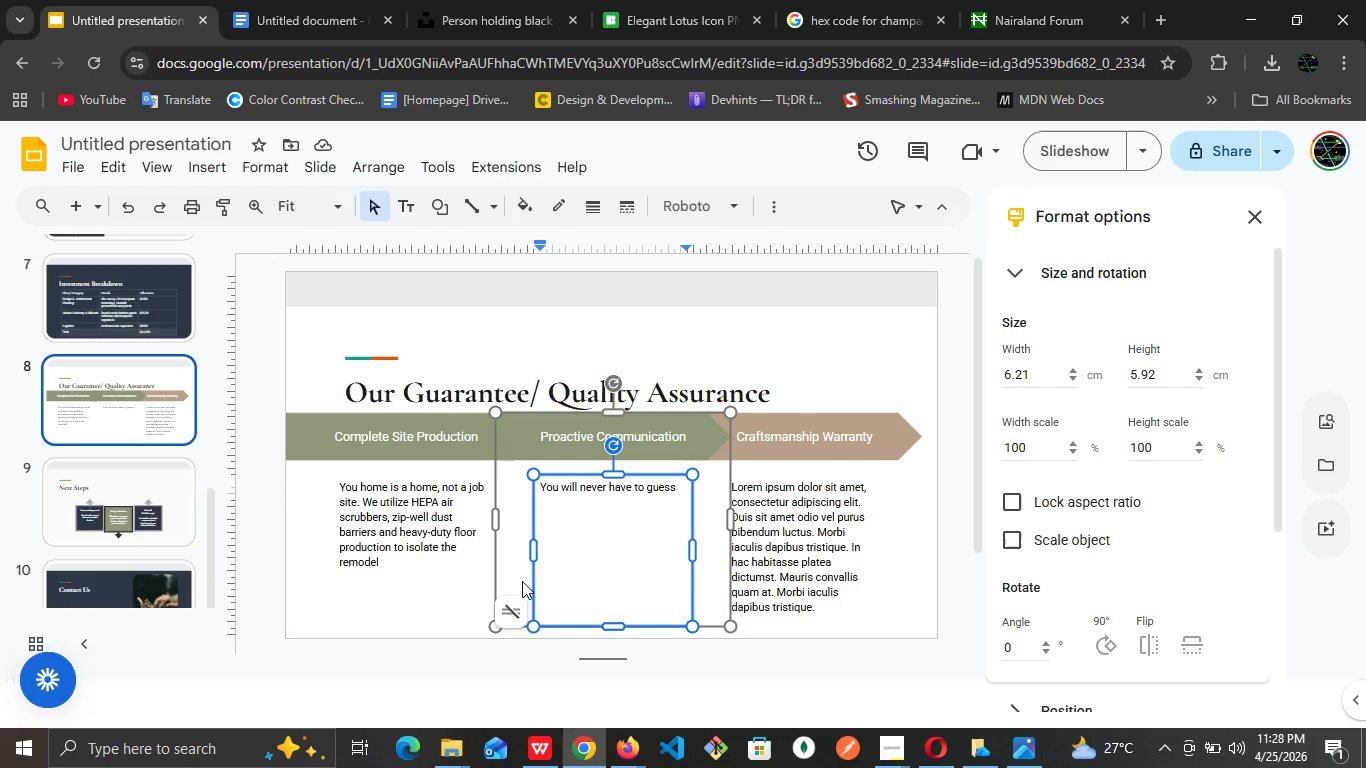 
key(Space)
 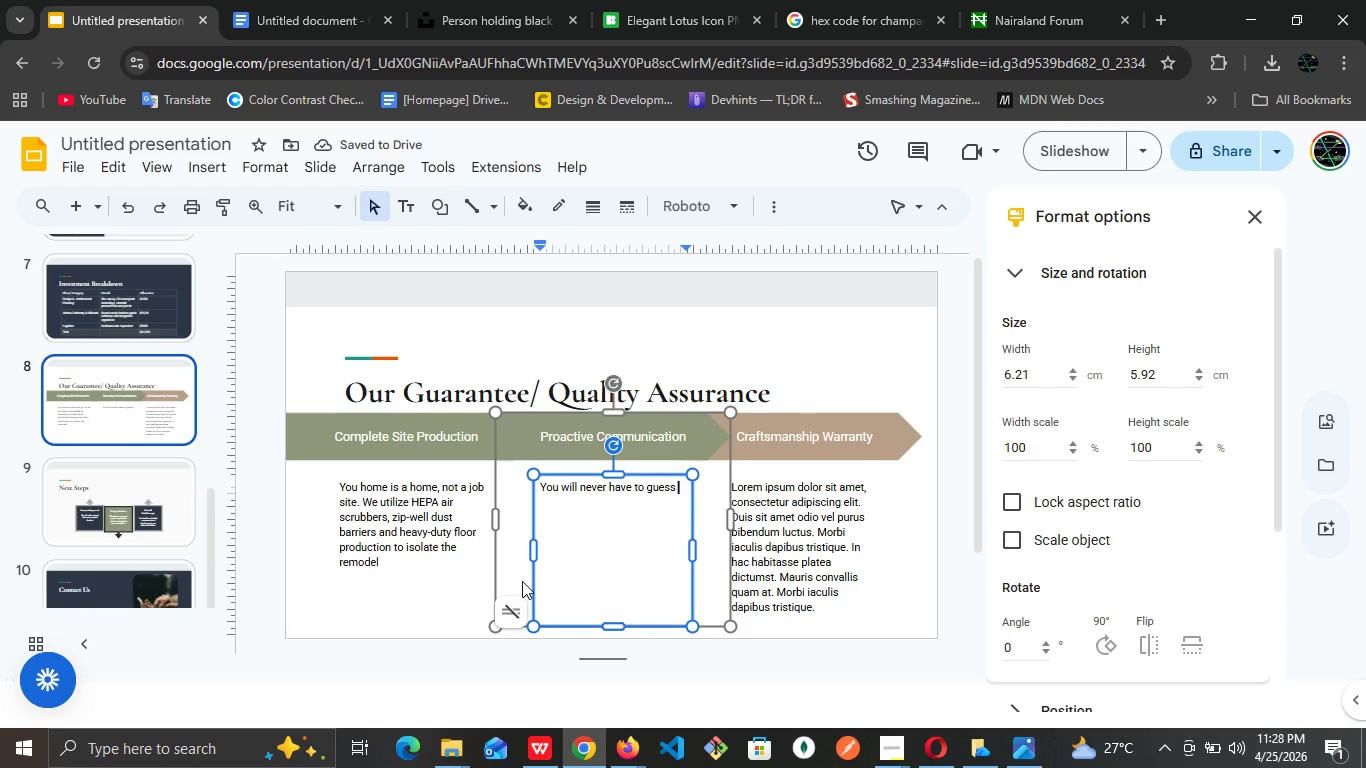 
type(what happens )
 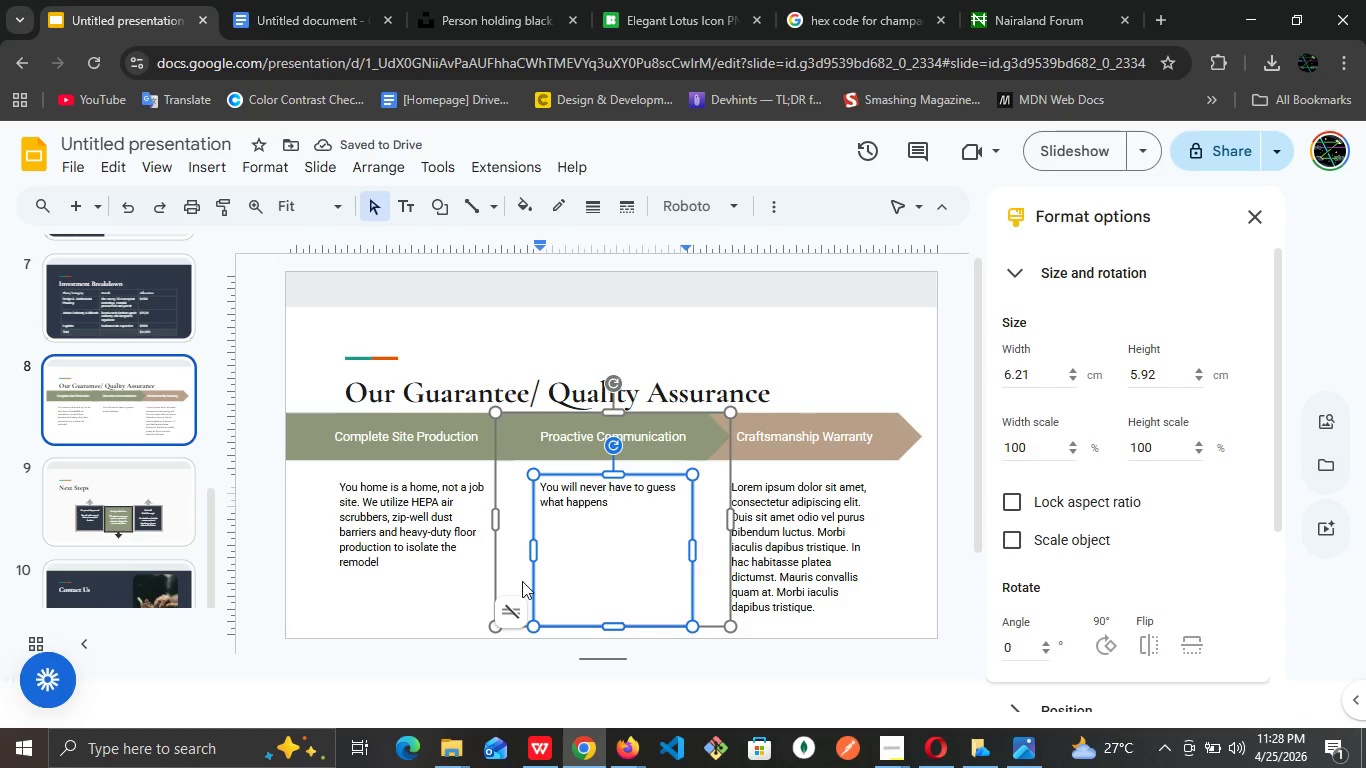 
type(next)
 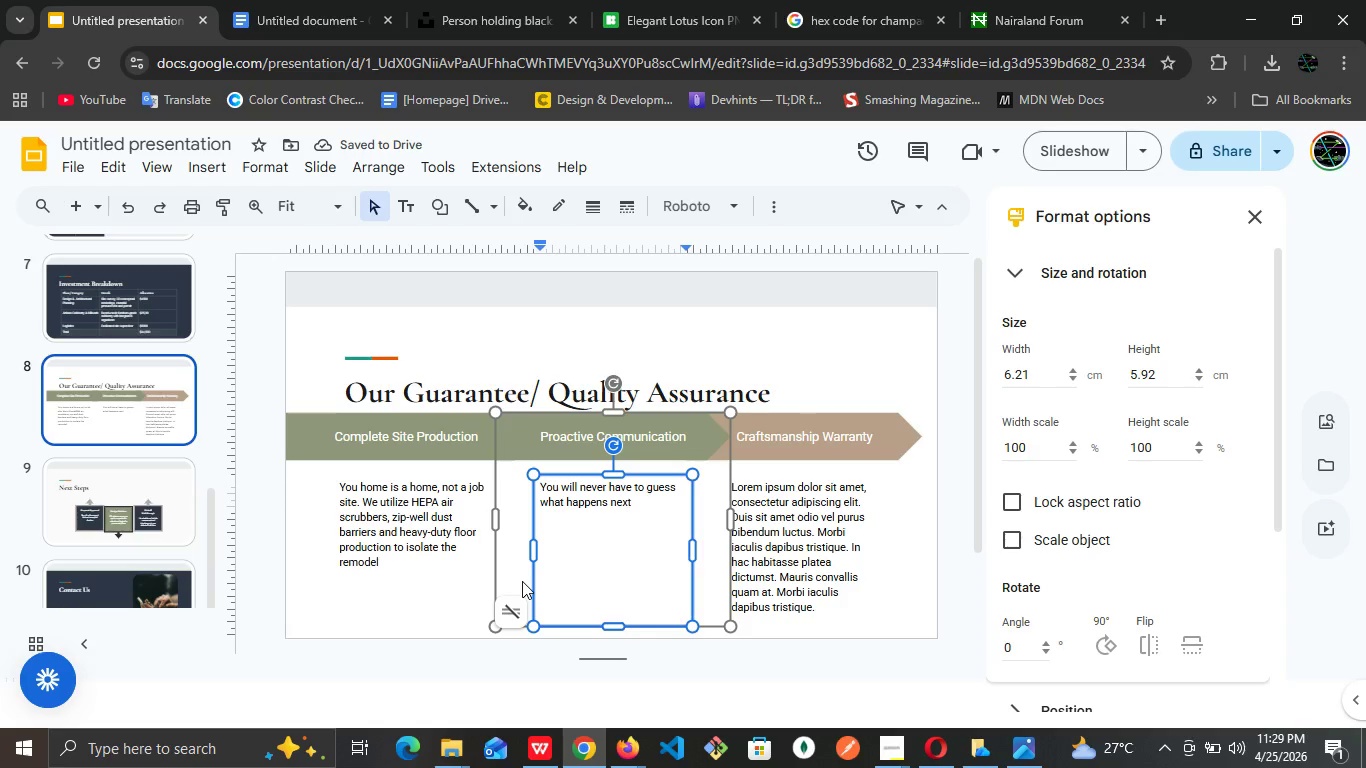 
type(. You recieve )
 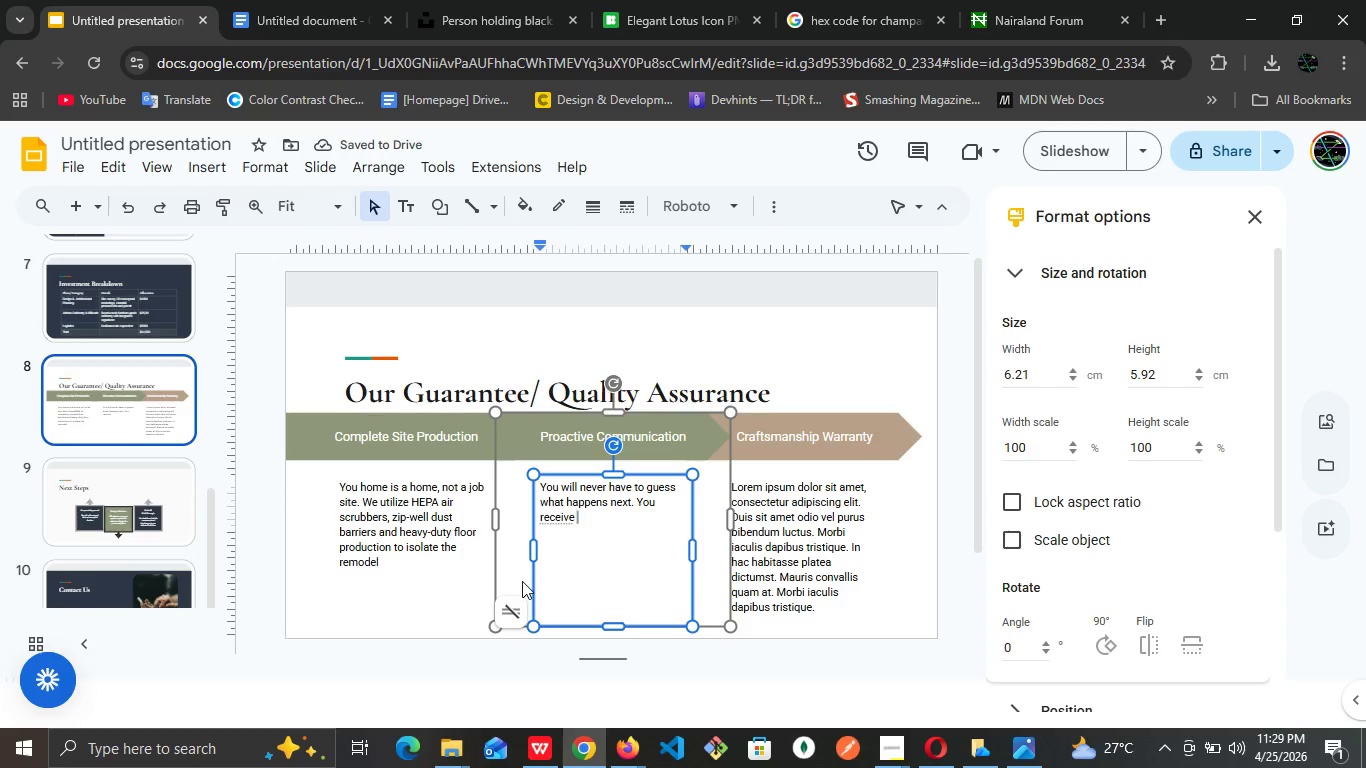 
type(dedicated )
 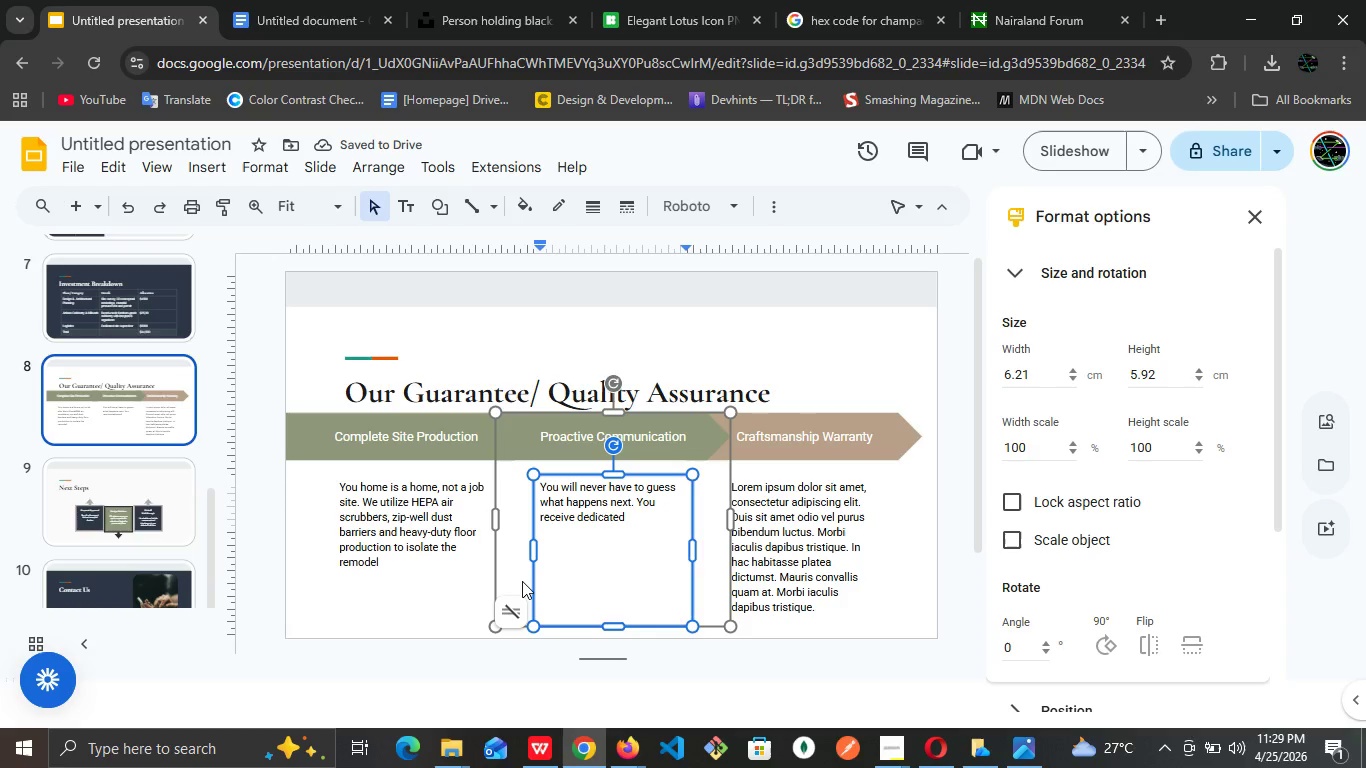 
type(weekly )
 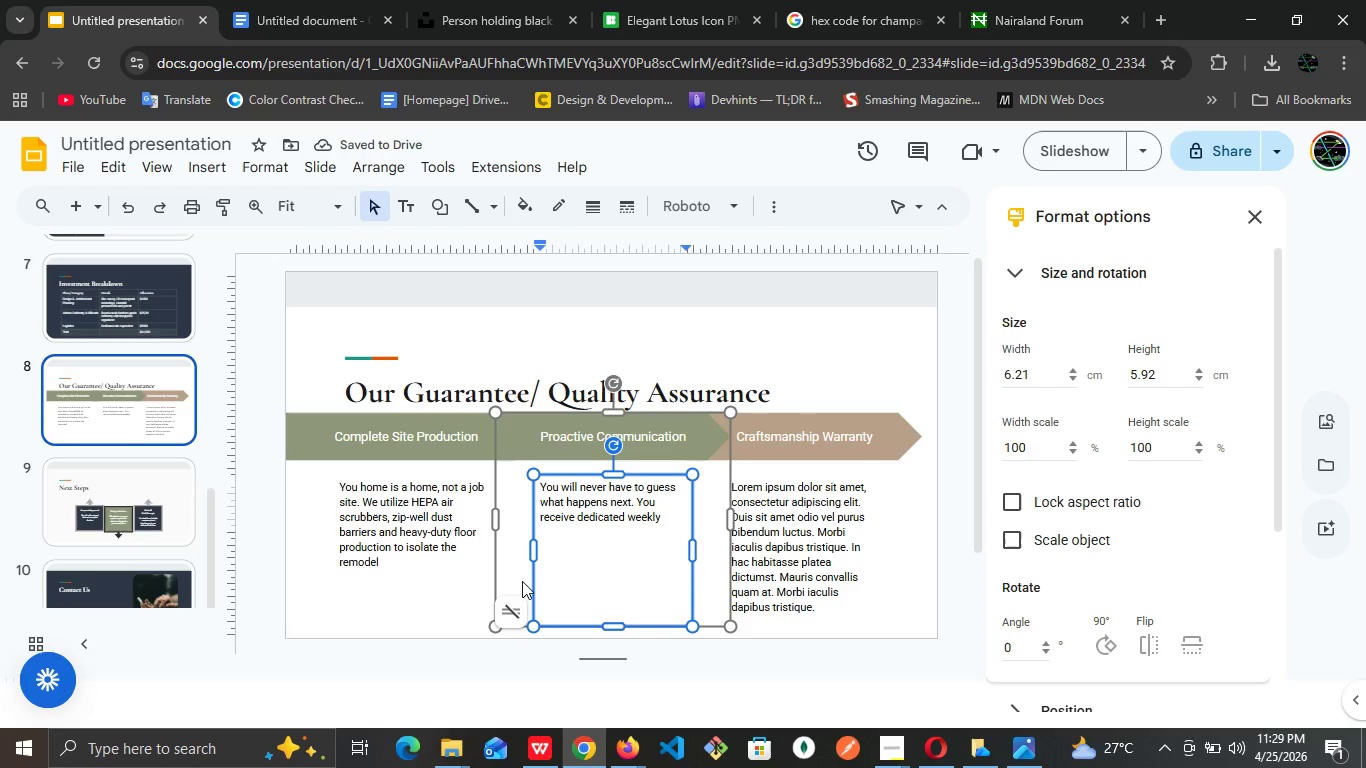 
type(progress )
 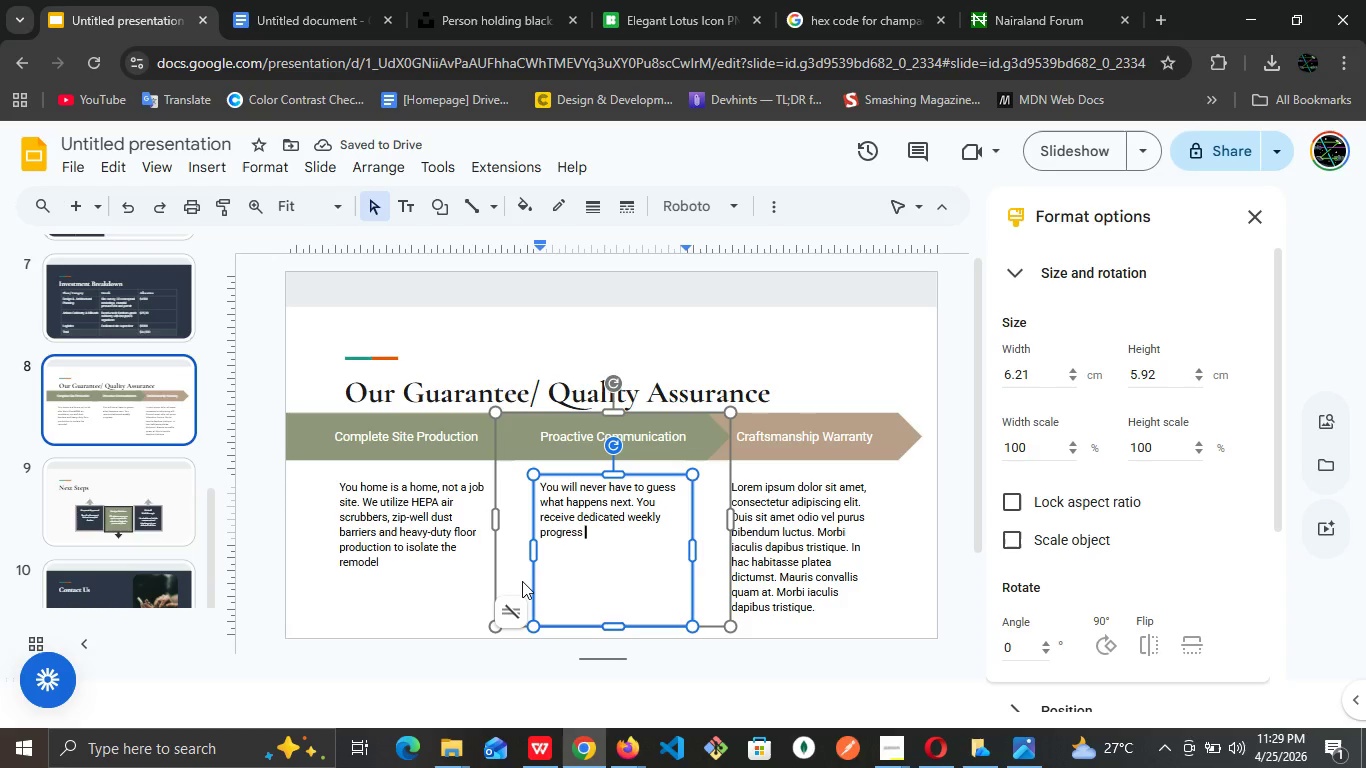 
wait(6.0)
 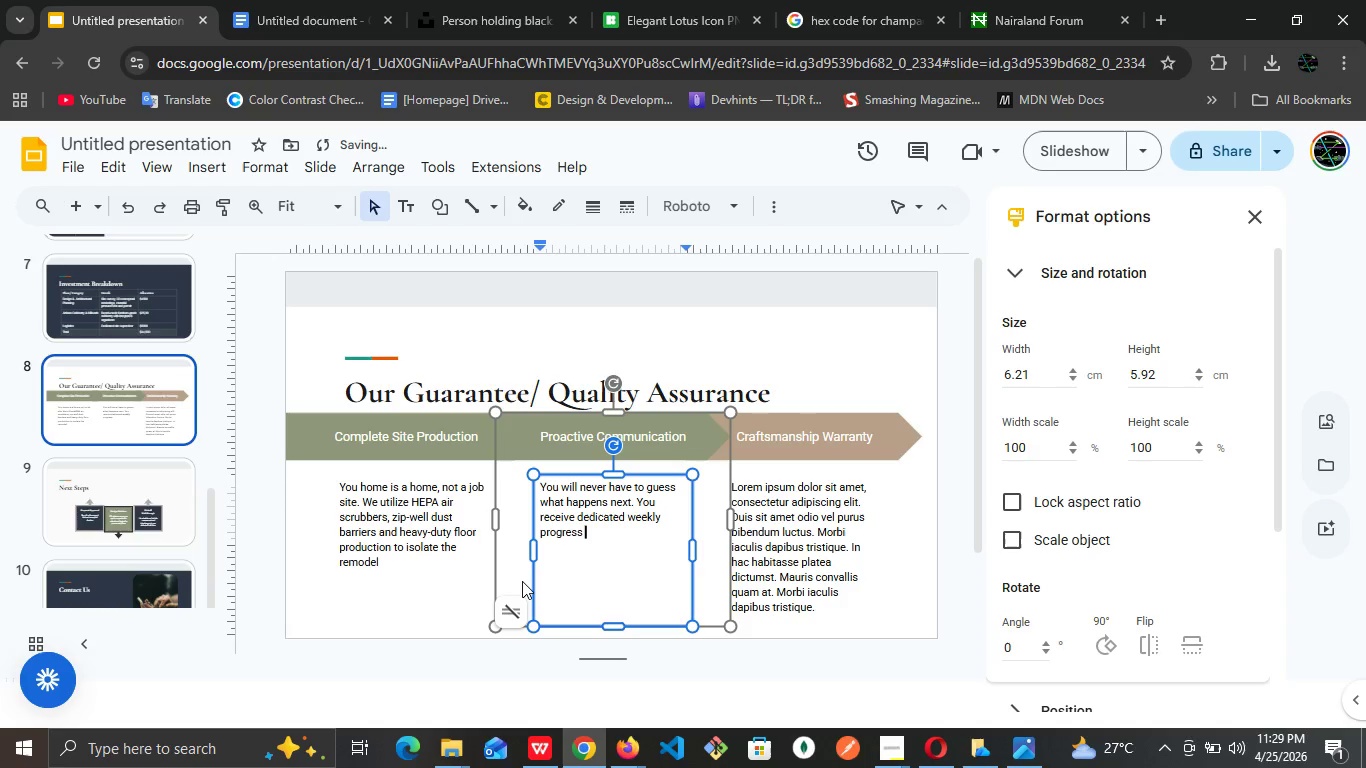 
type(reports )
 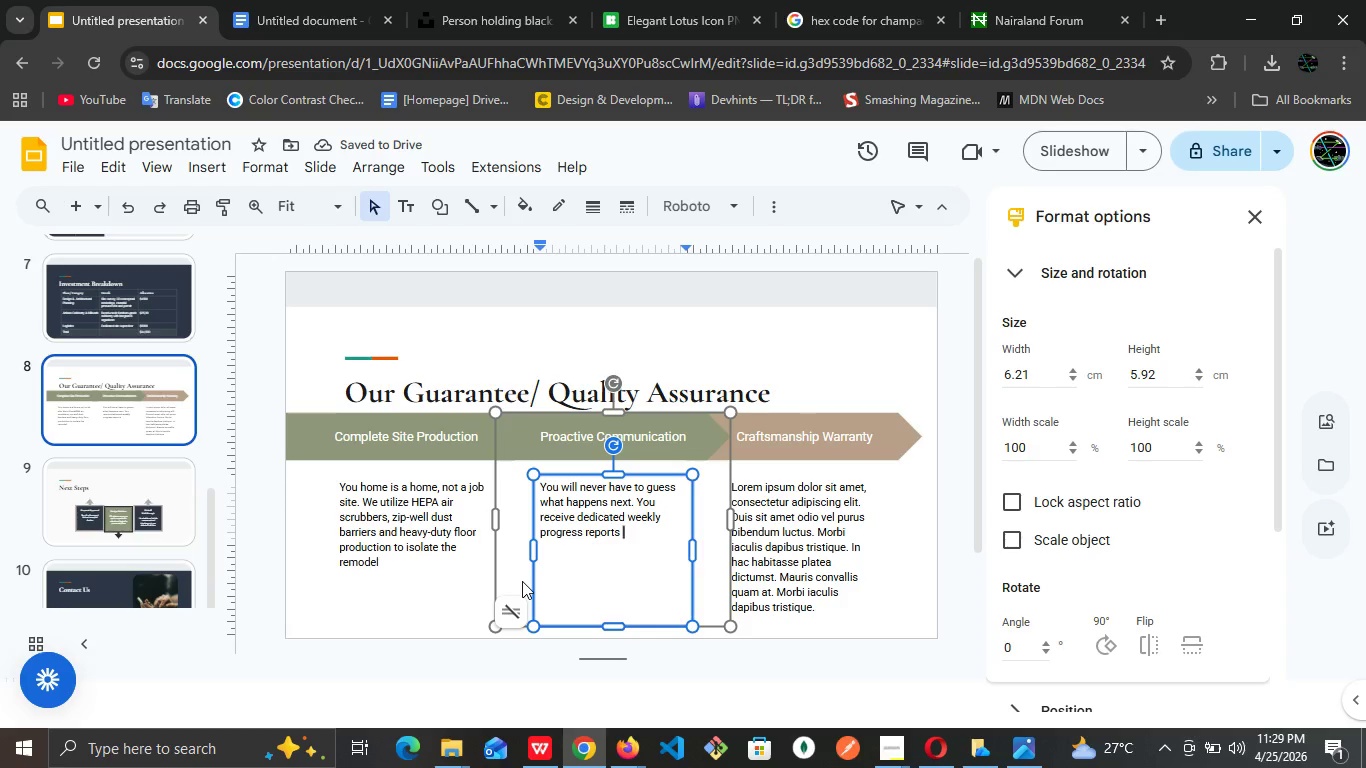 
type(and a direct )
 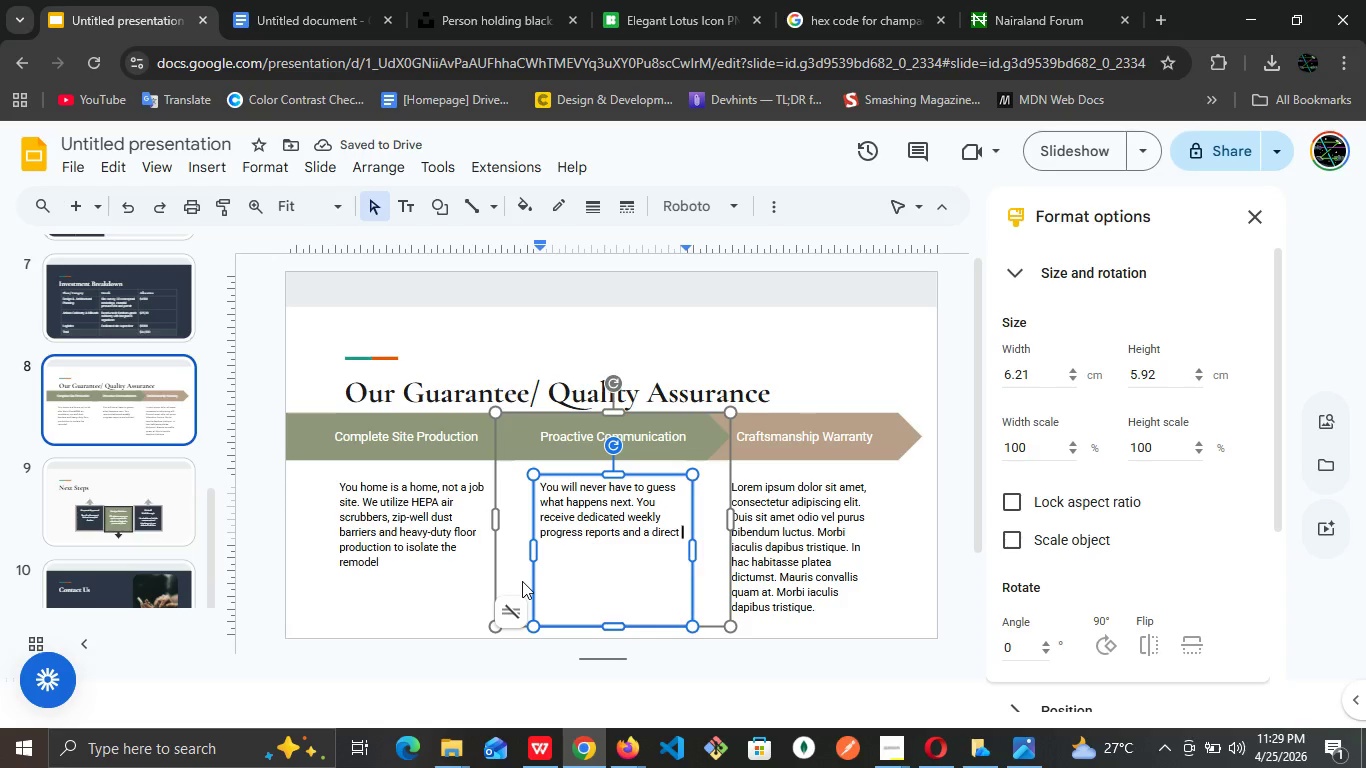 
wait(6.38)
 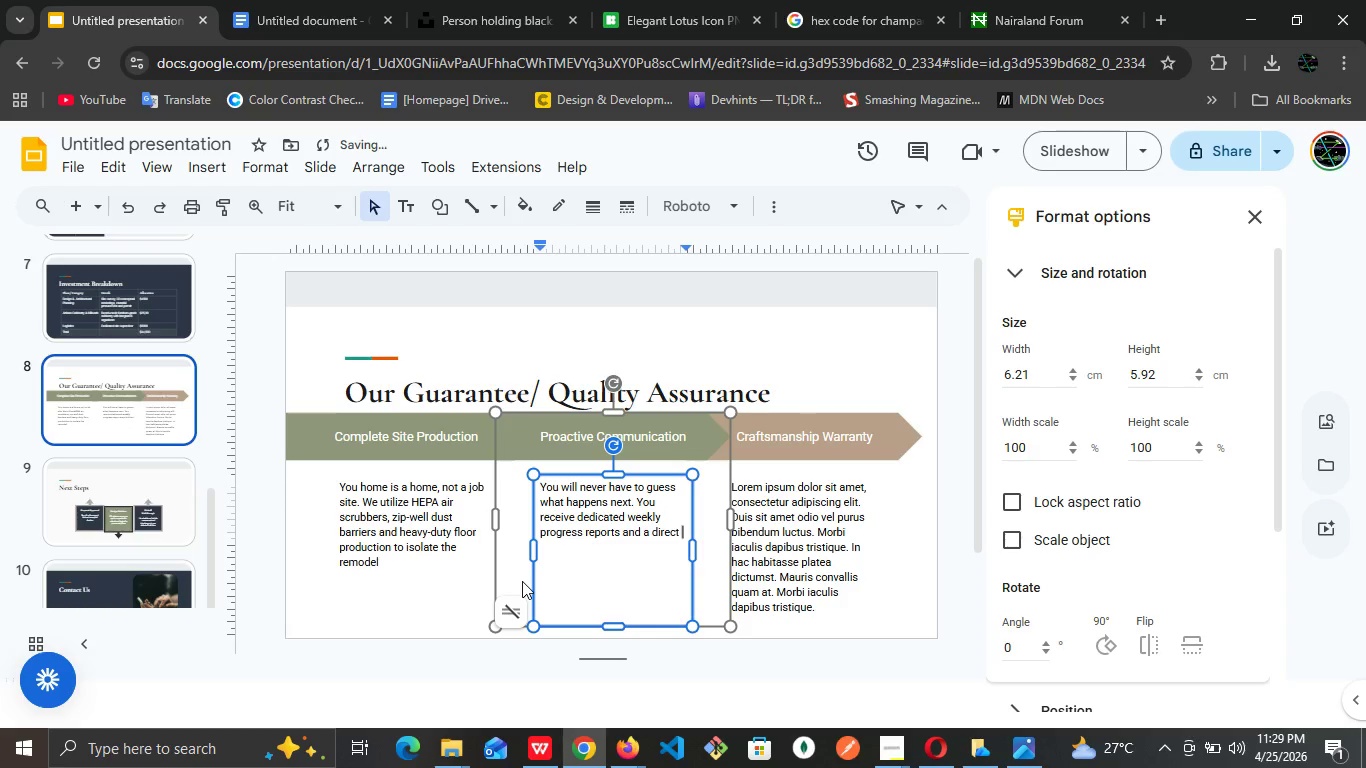 
type(line )
 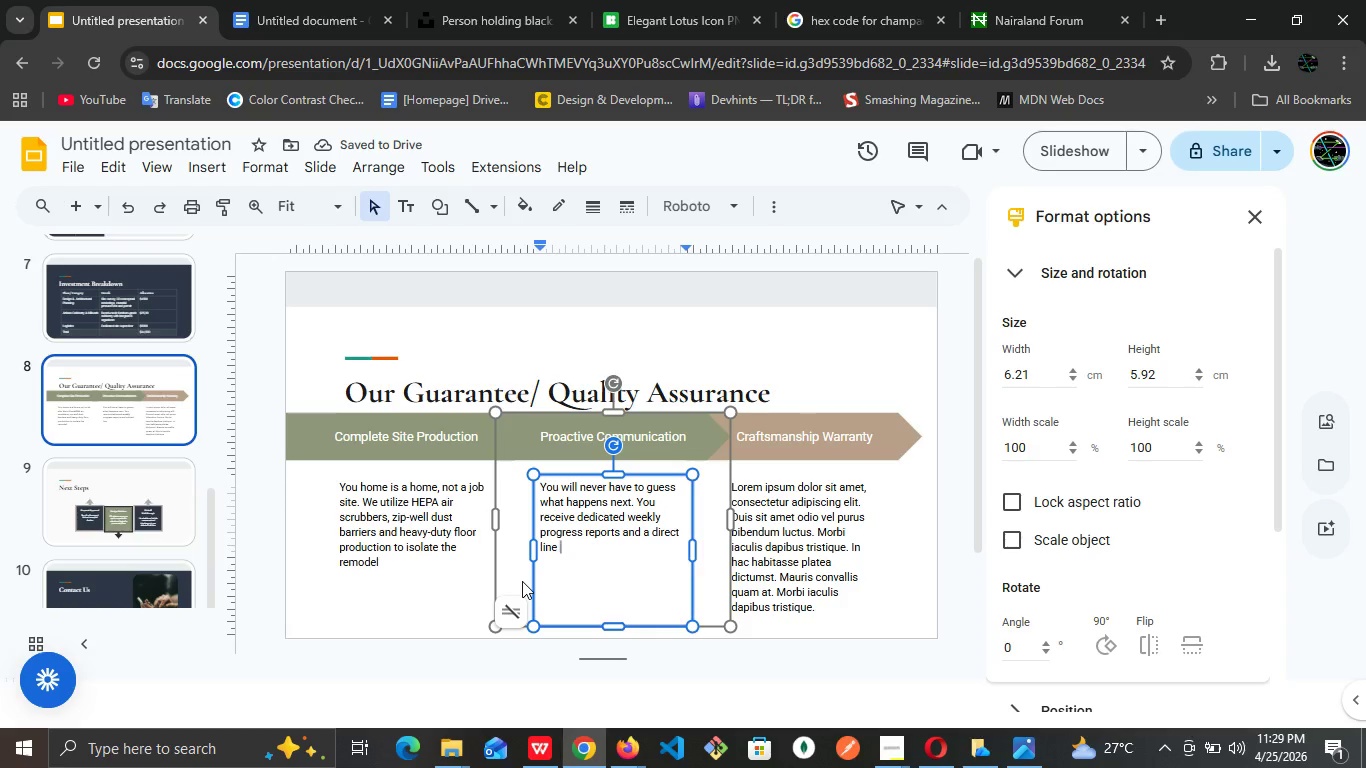 
wait(6.05)
 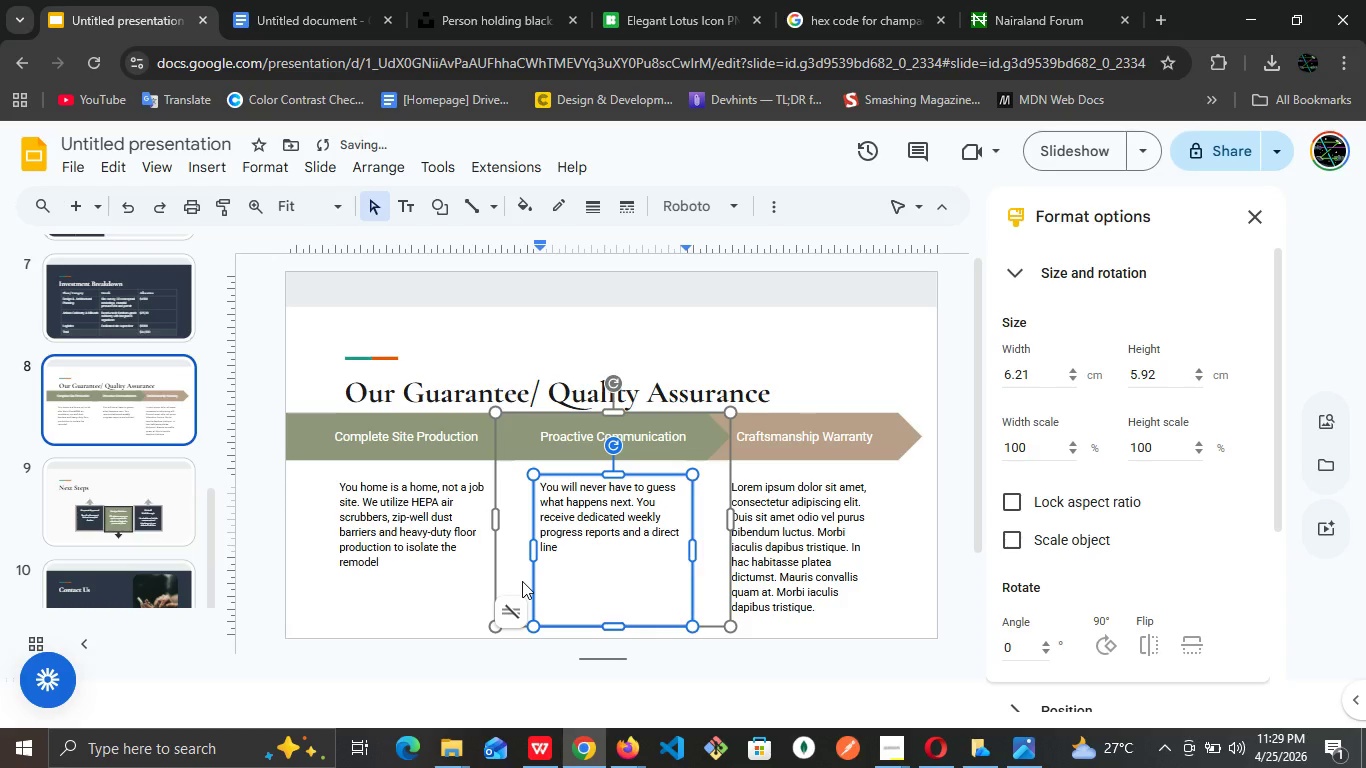 
type(to your )
 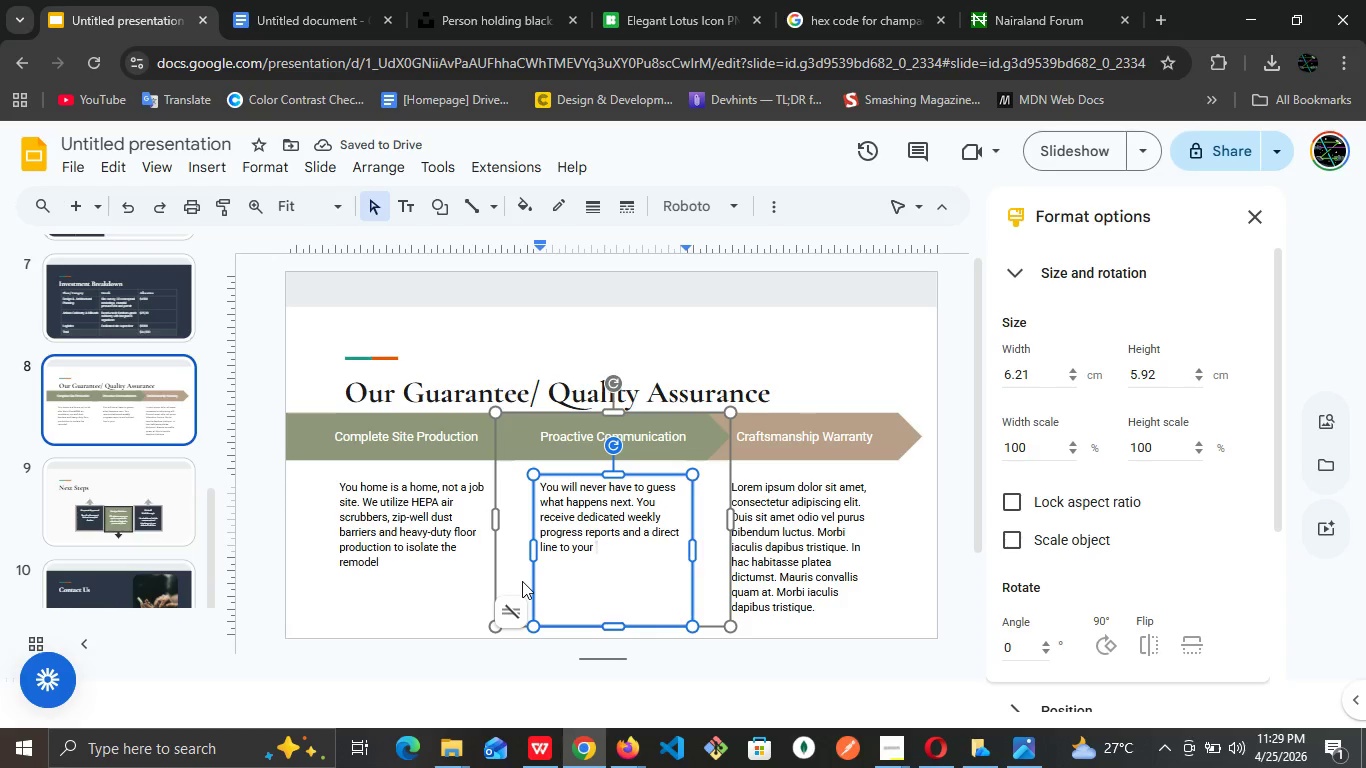 
type(lead manager )
 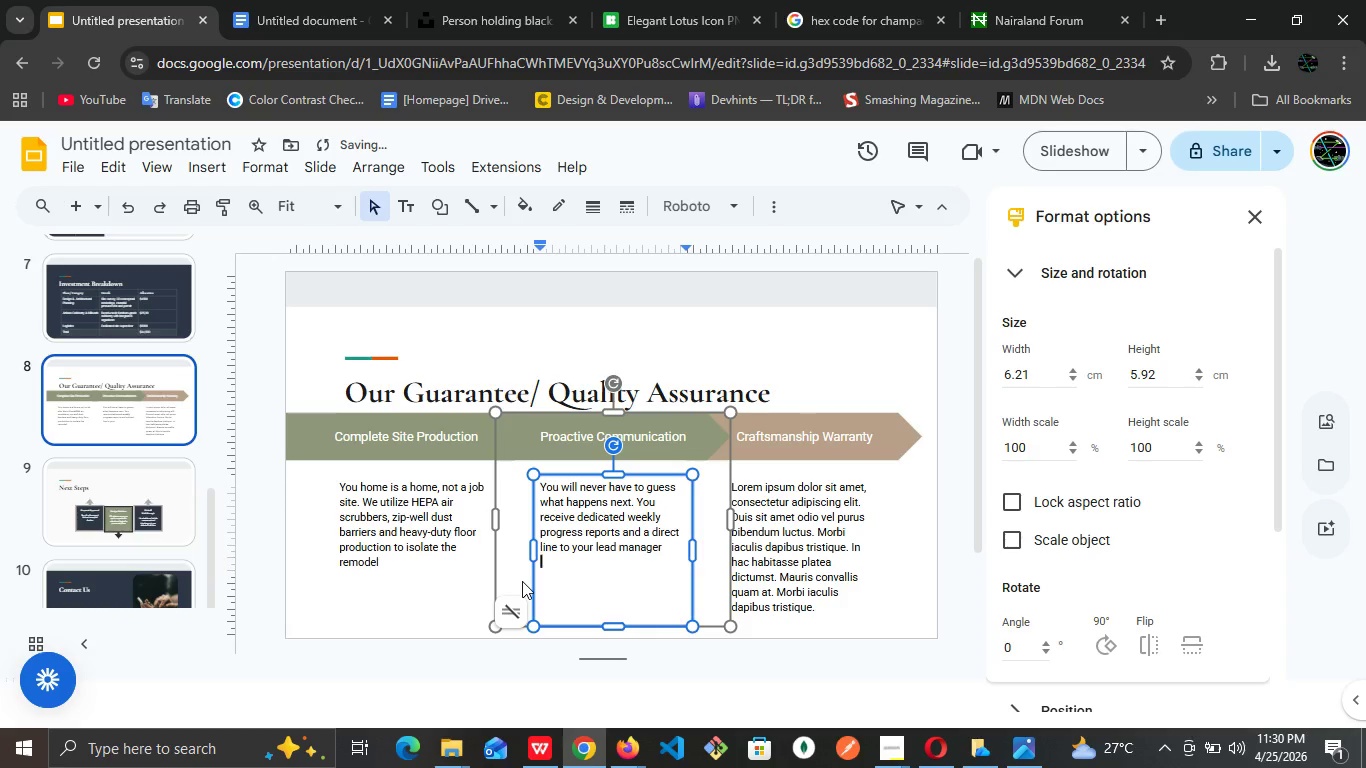 
key(Enter)
 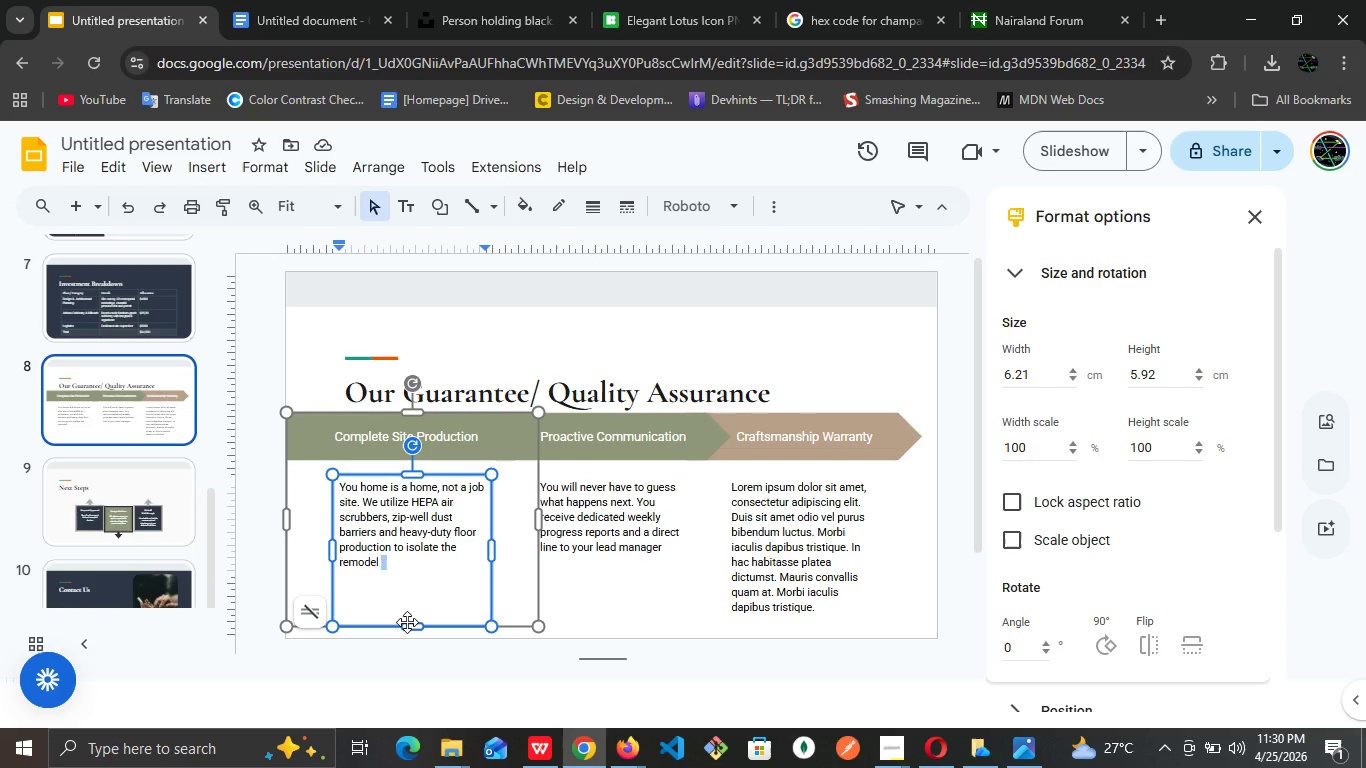 
wait(11.89)
 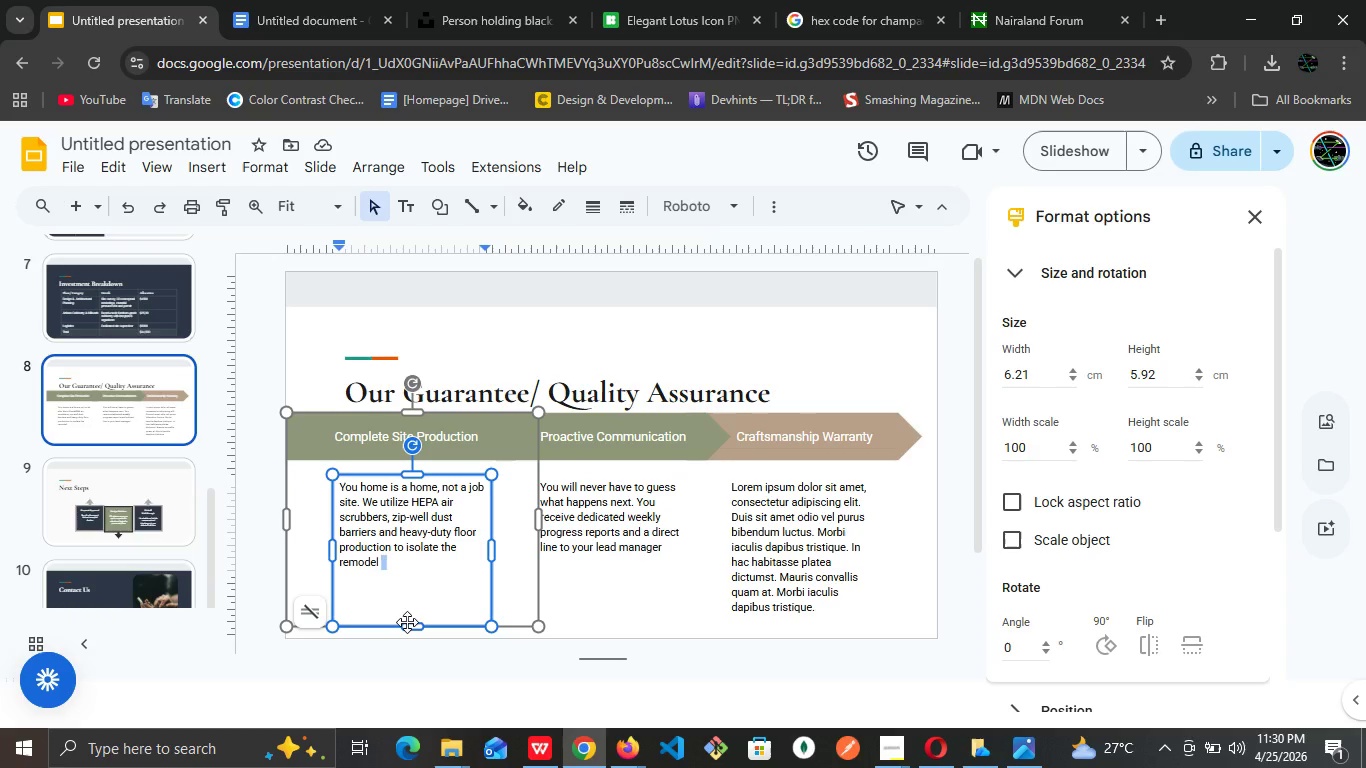 
left_click_drag(start_coordinate=[416, 626], to_coordinate=[417, 602])
 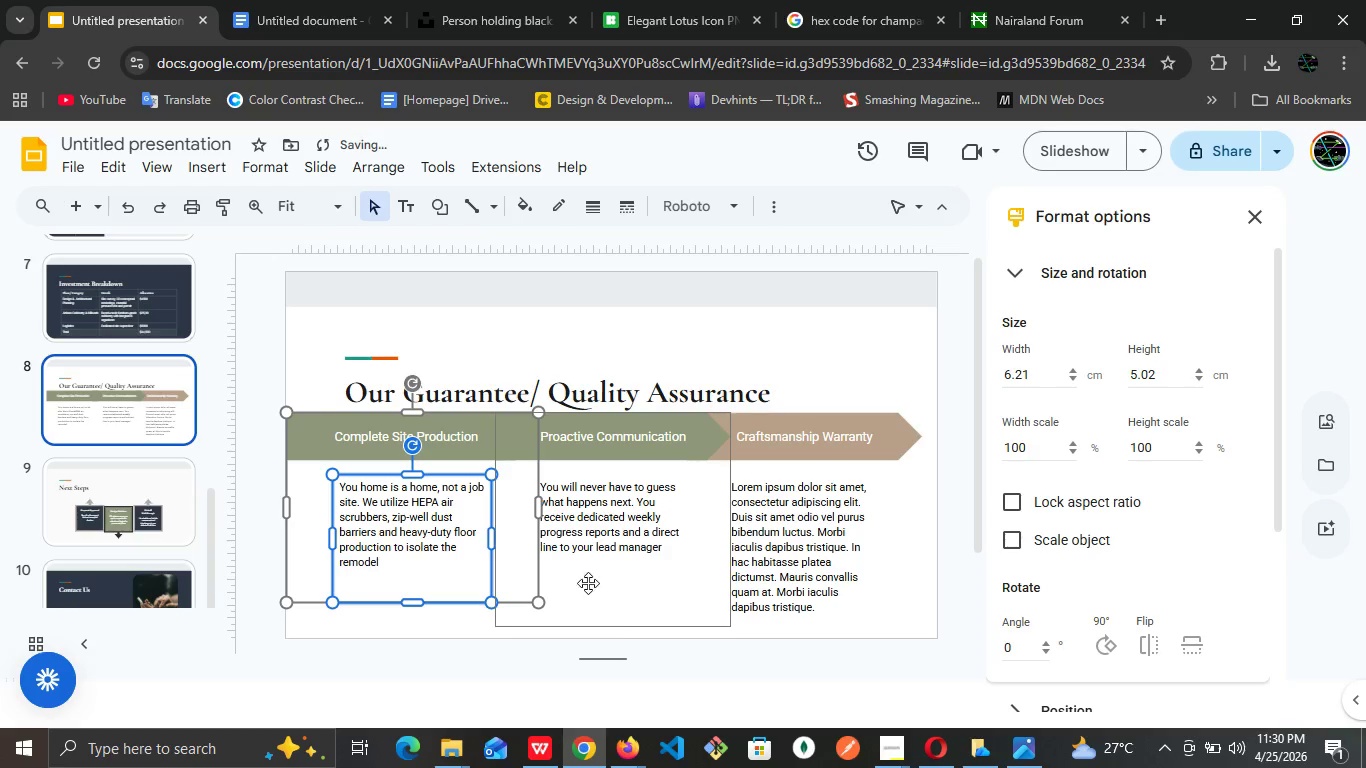 
left_click([588, 583])
 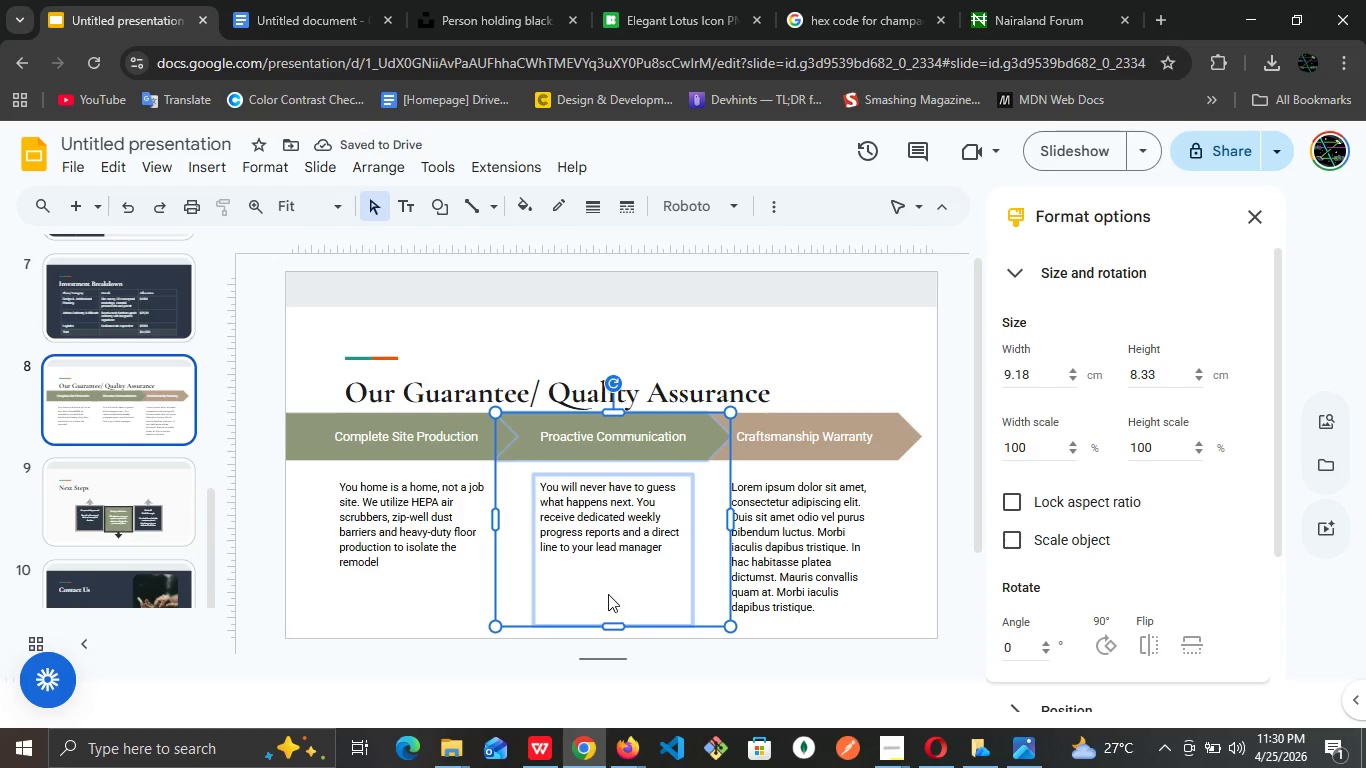 
left_click([608, 594])
 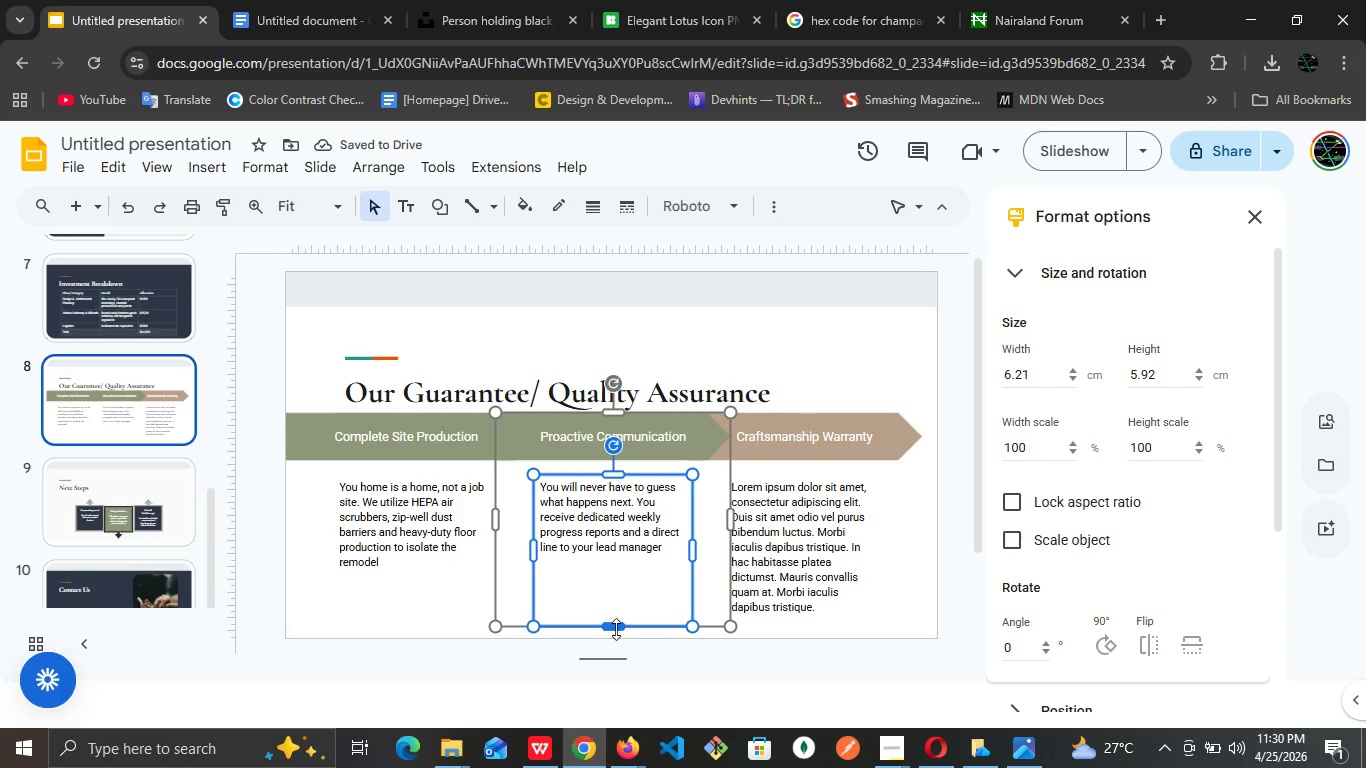 
left_click_drag(start_coordinate=[616, 629], to_coordinate=[614, 598])
 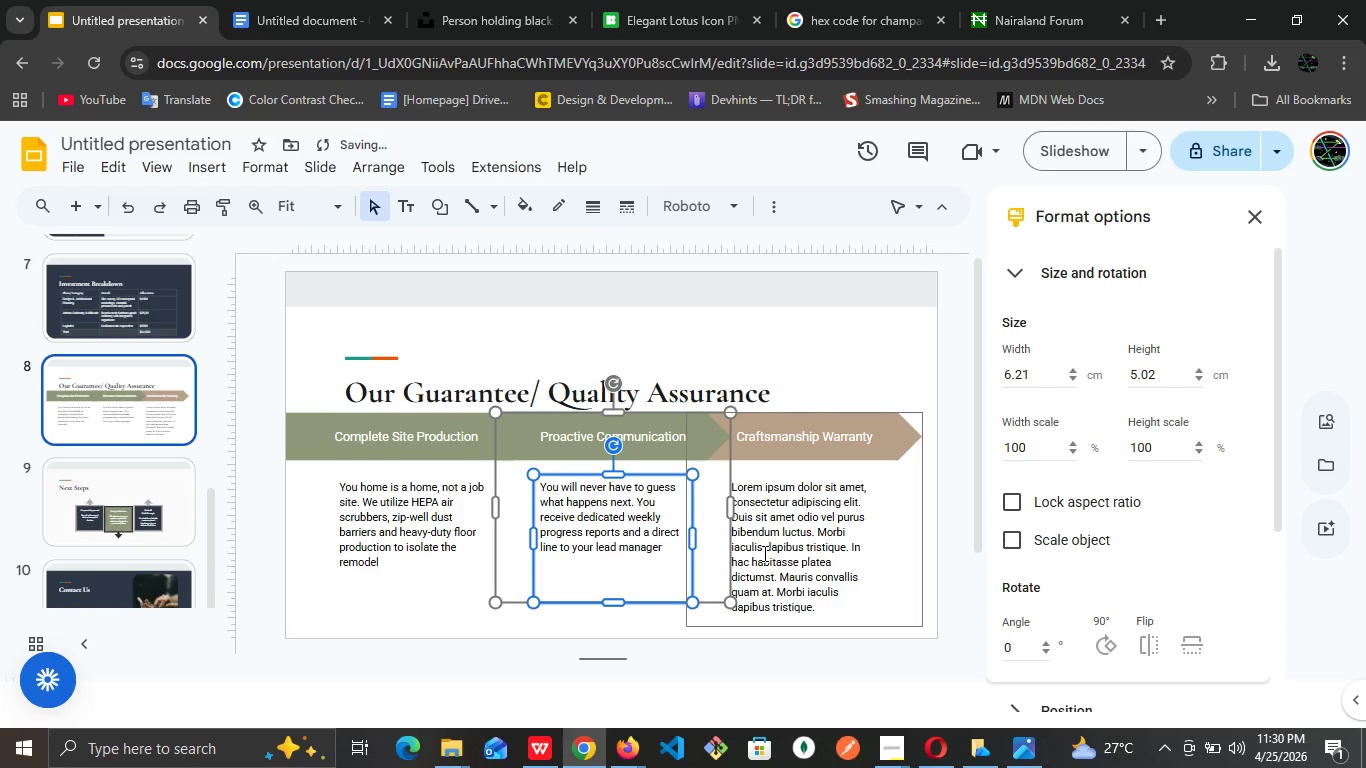 
left_click([763, 553])
 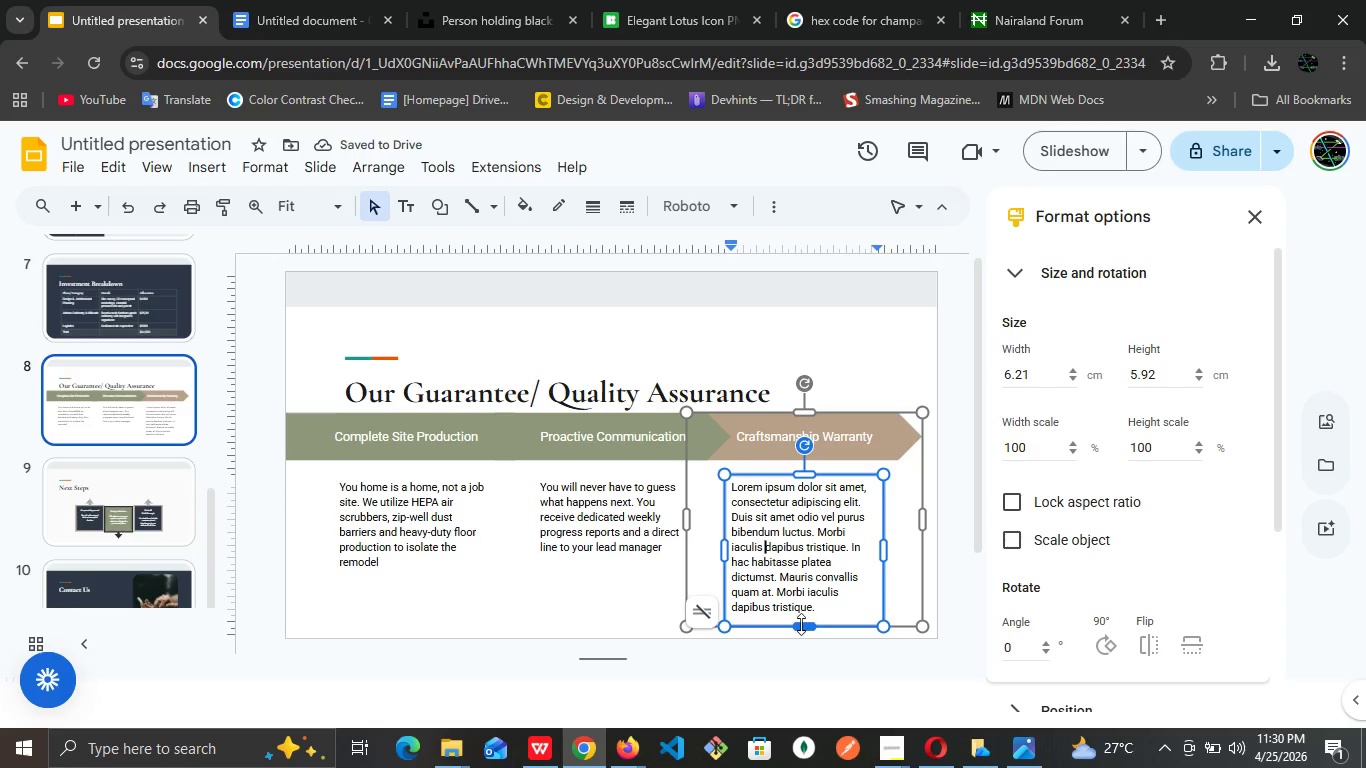 
left_click_drag(start_coordinate=[803, 625], to_coordinate=[804, 603])
 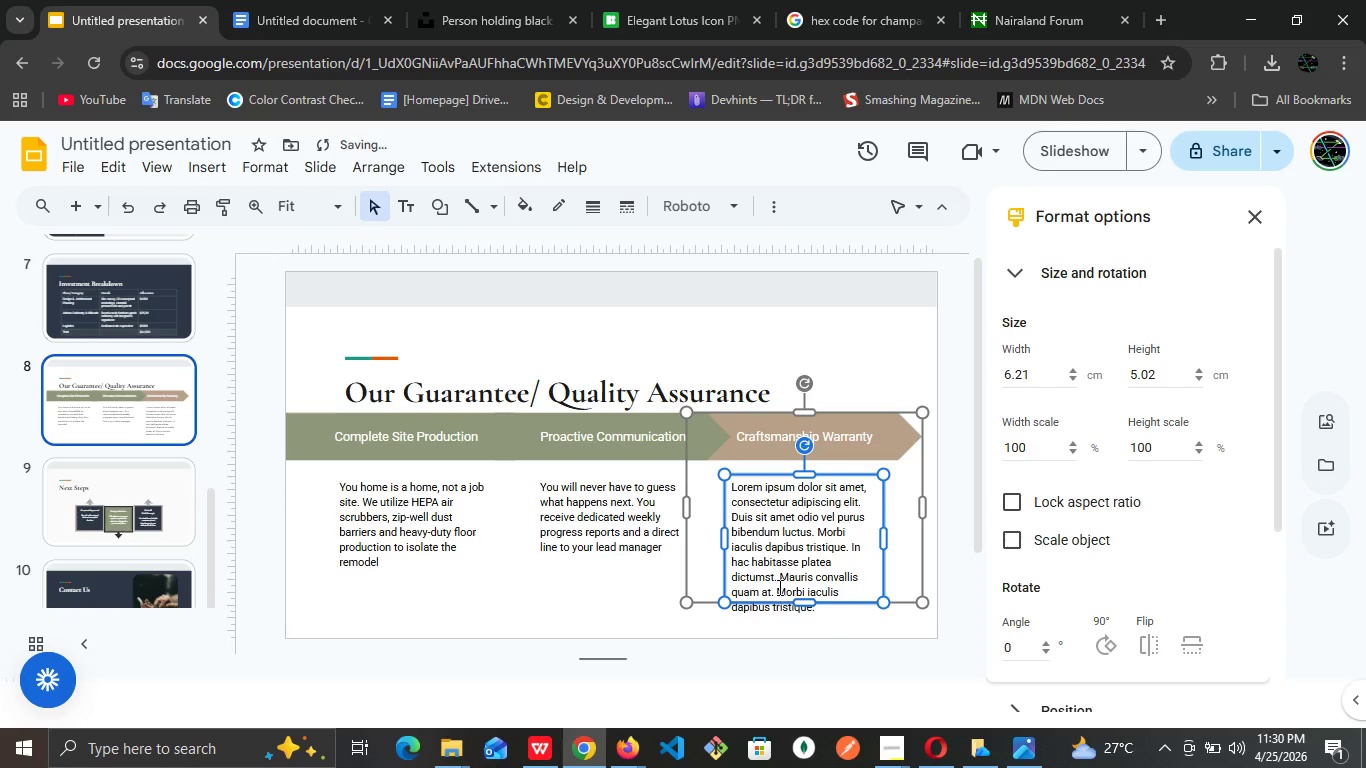 
left_click([780, 575])
 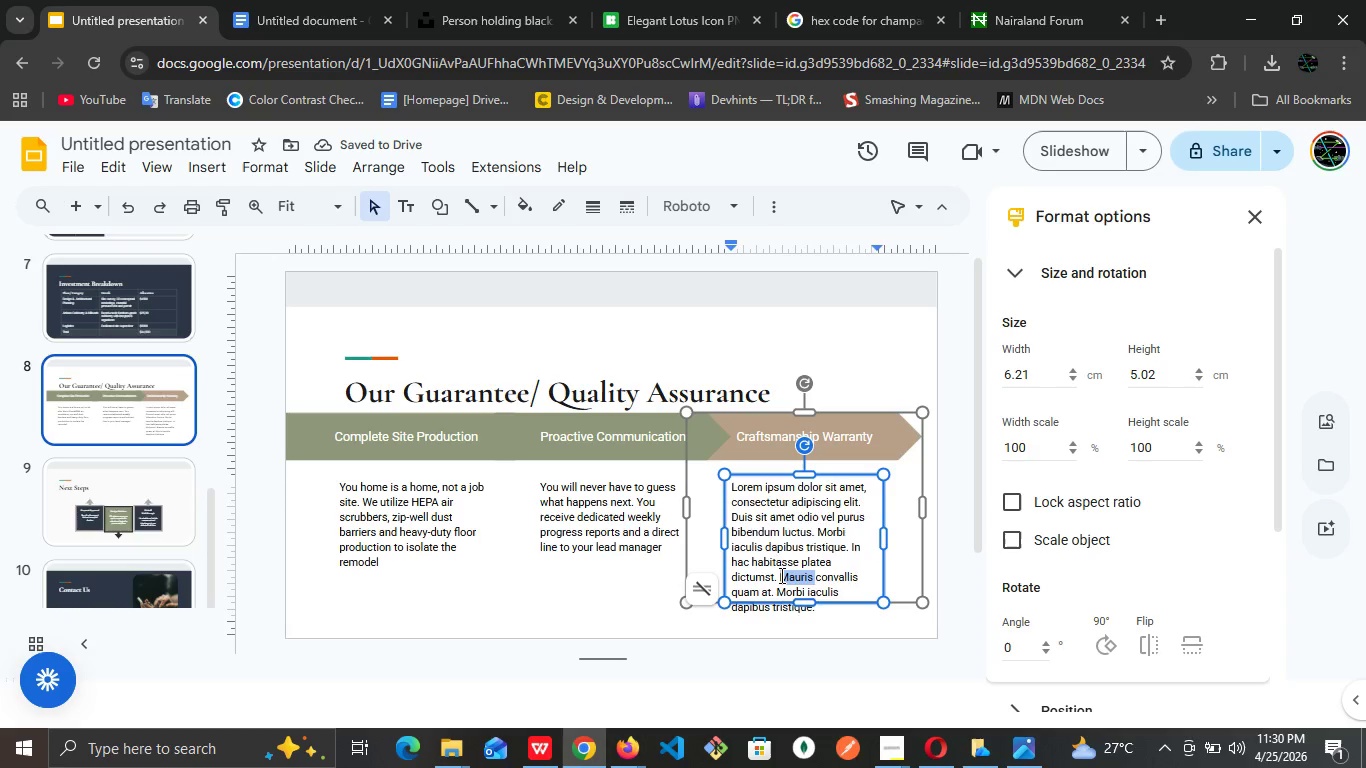 
double_click([780, 575])
 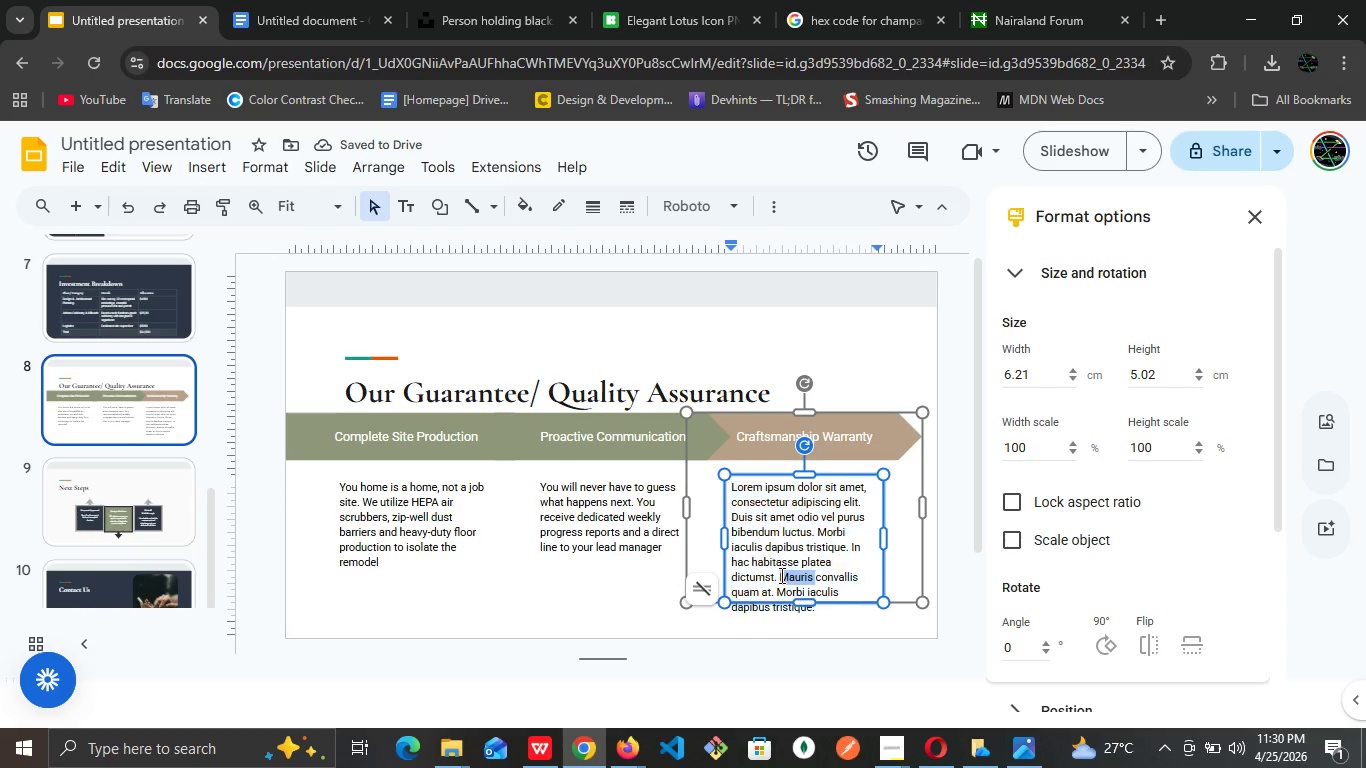 
triple_click([780, 575])
 